 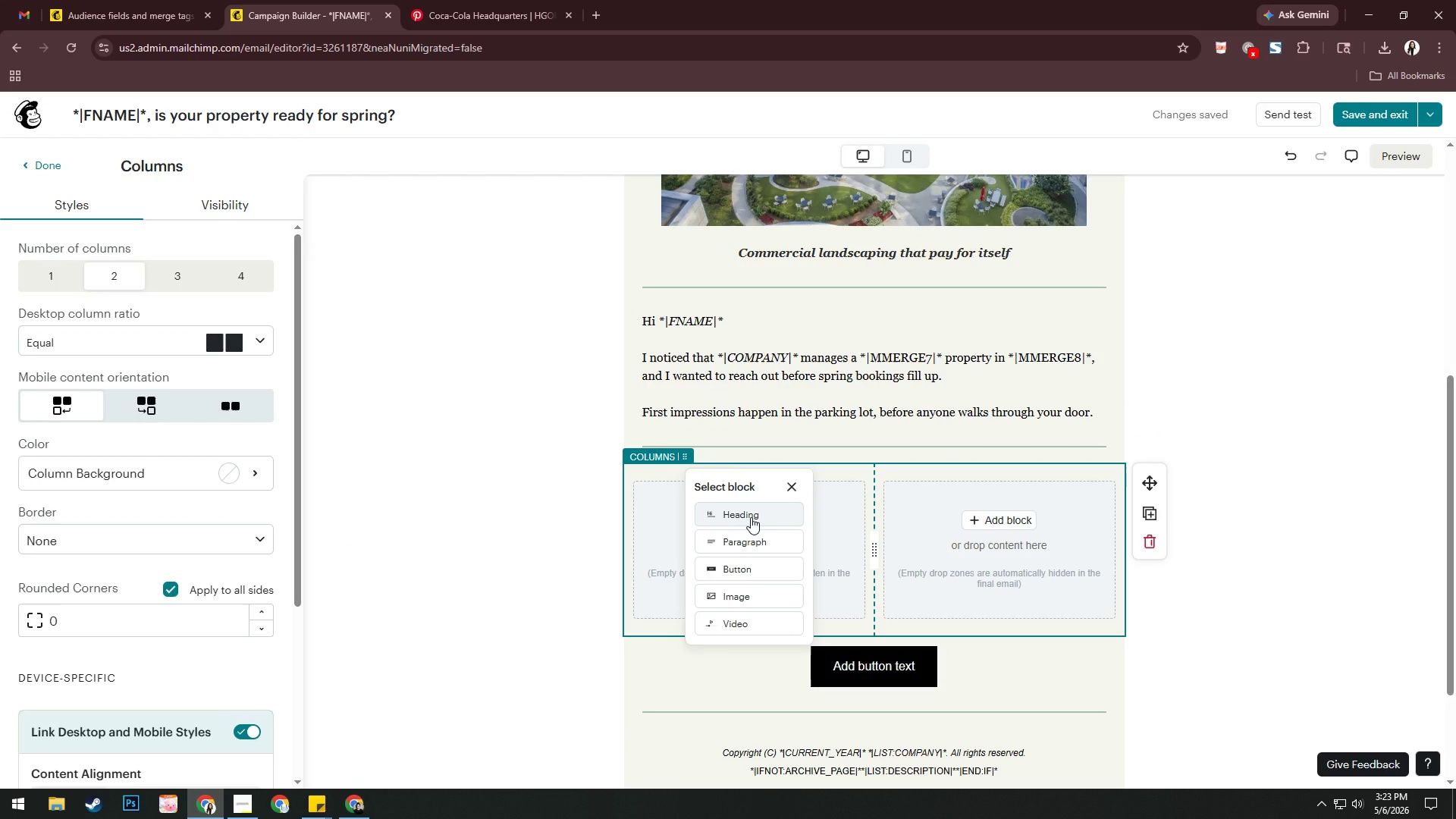 
left_click([929, 540])
 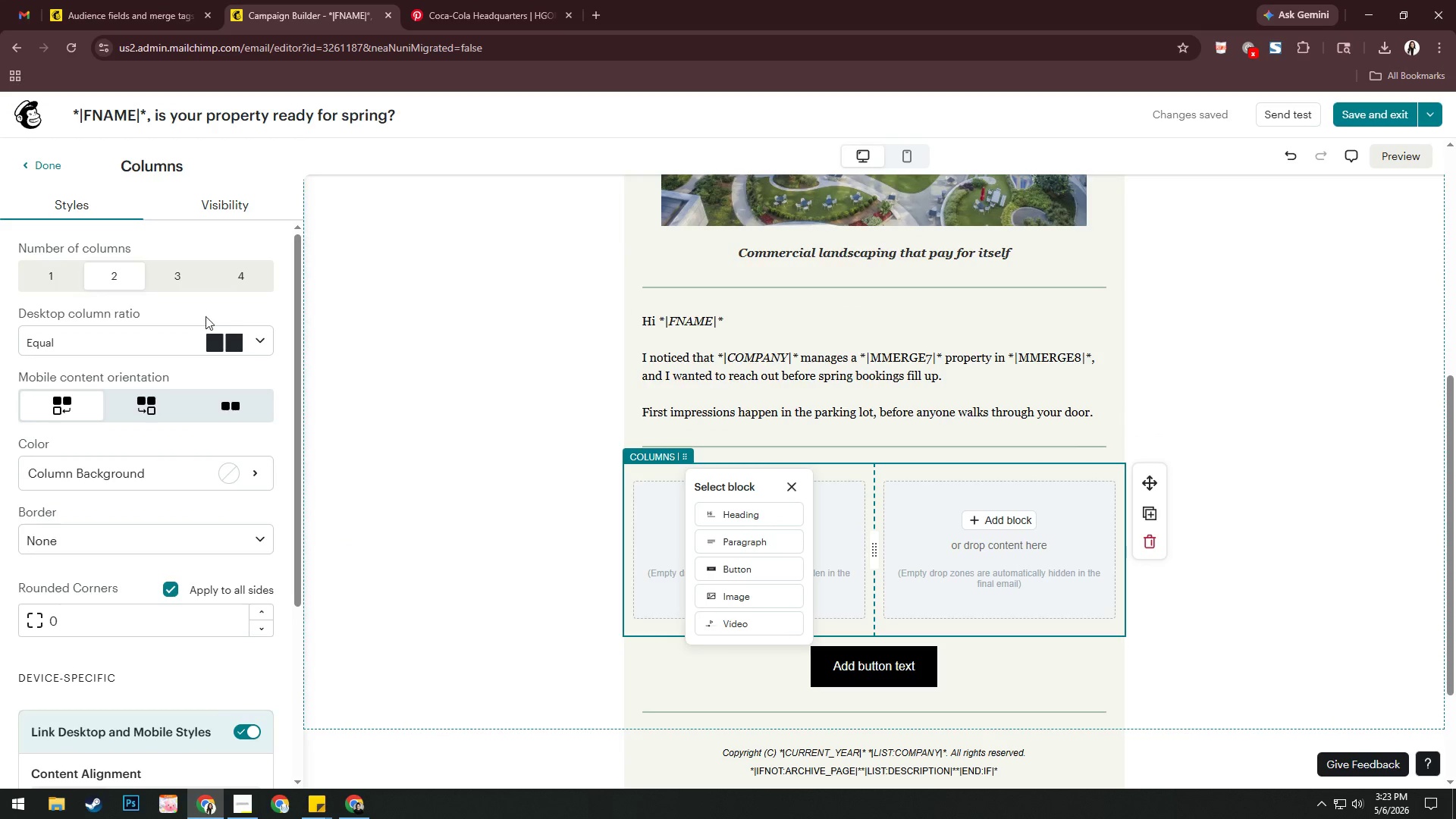 
left_click([44, 158])
 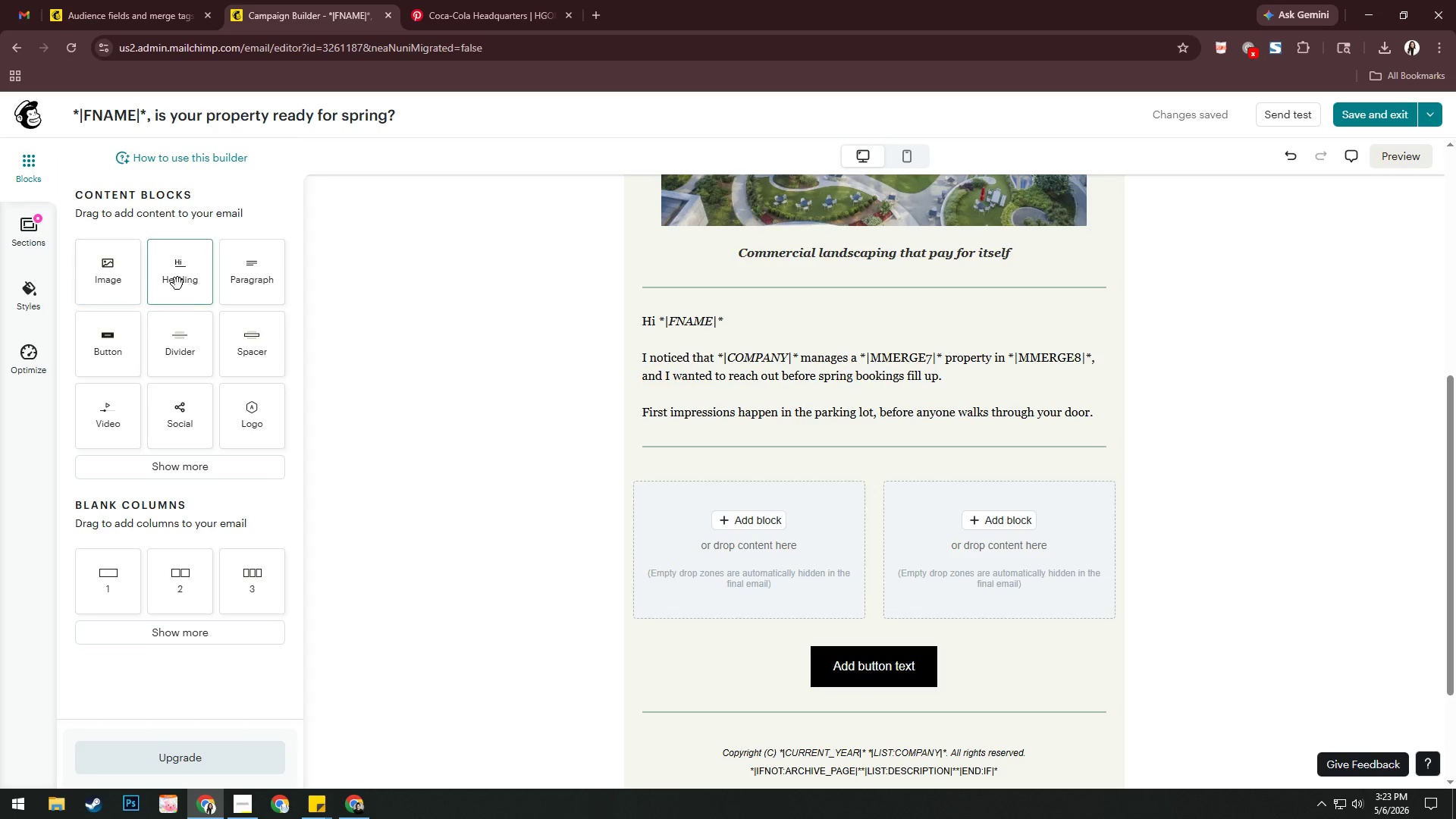 
left_click([207, 471])
 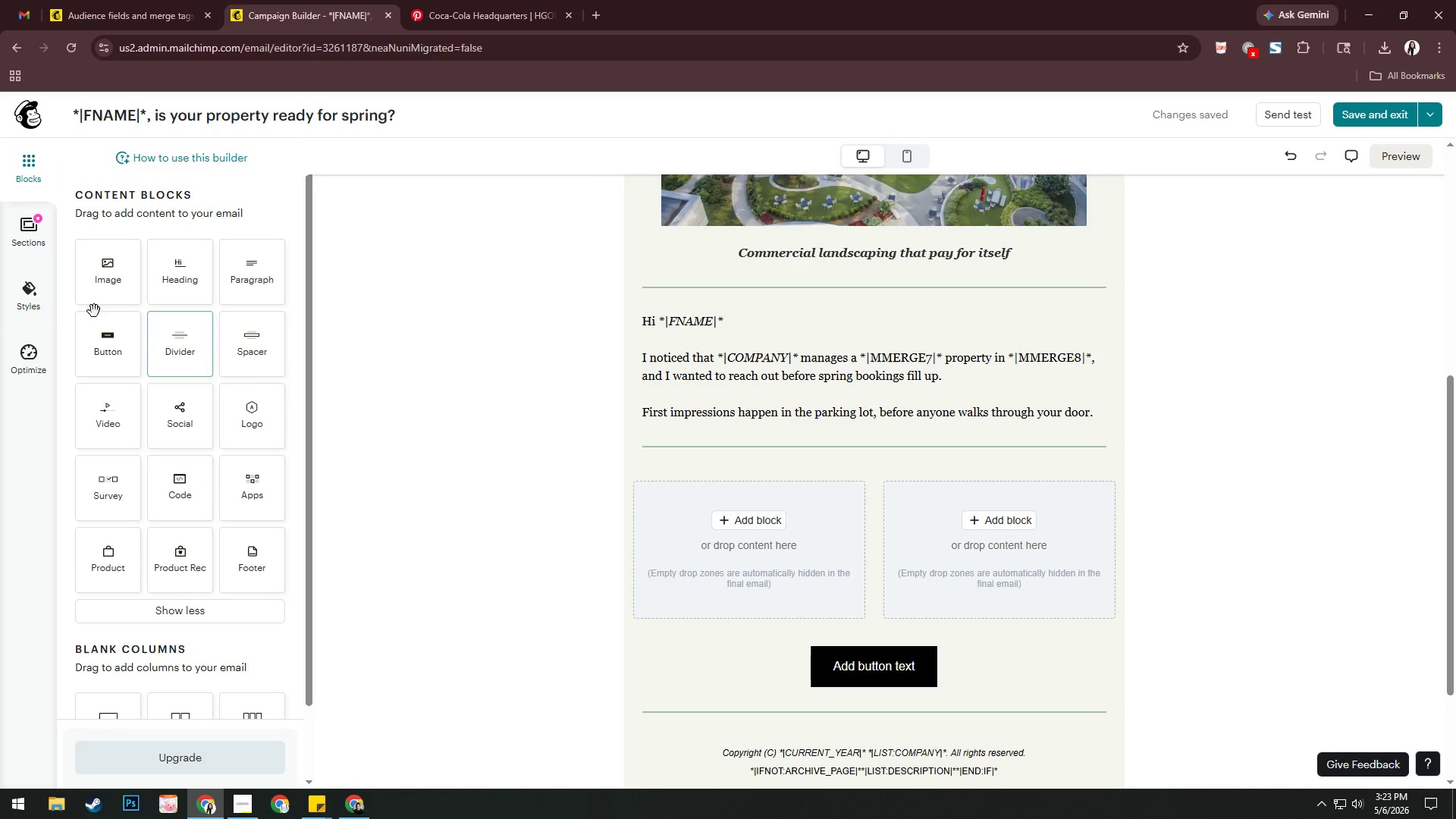 
left_click([26, 239])
 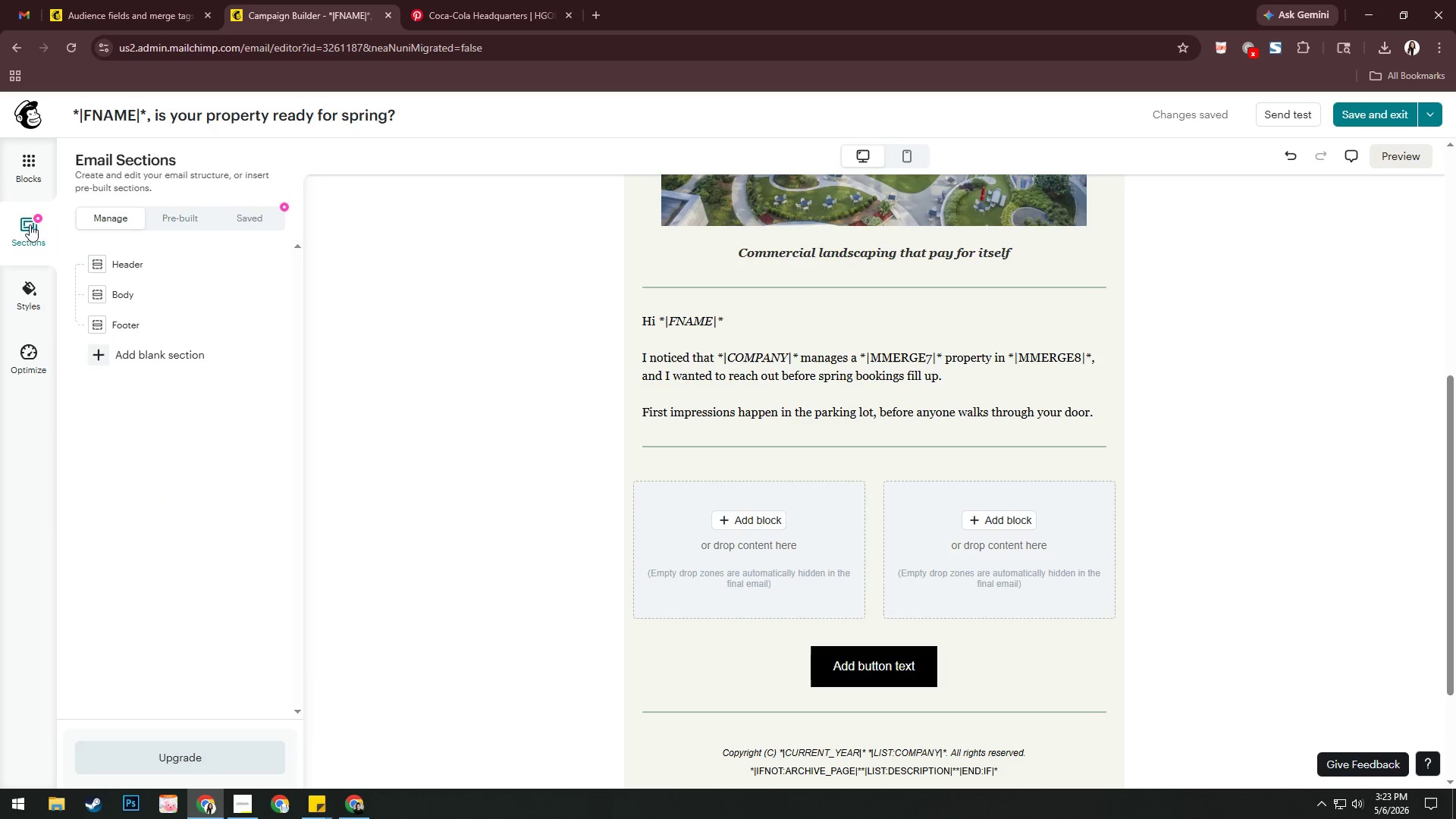 
left_click([27, 310])
 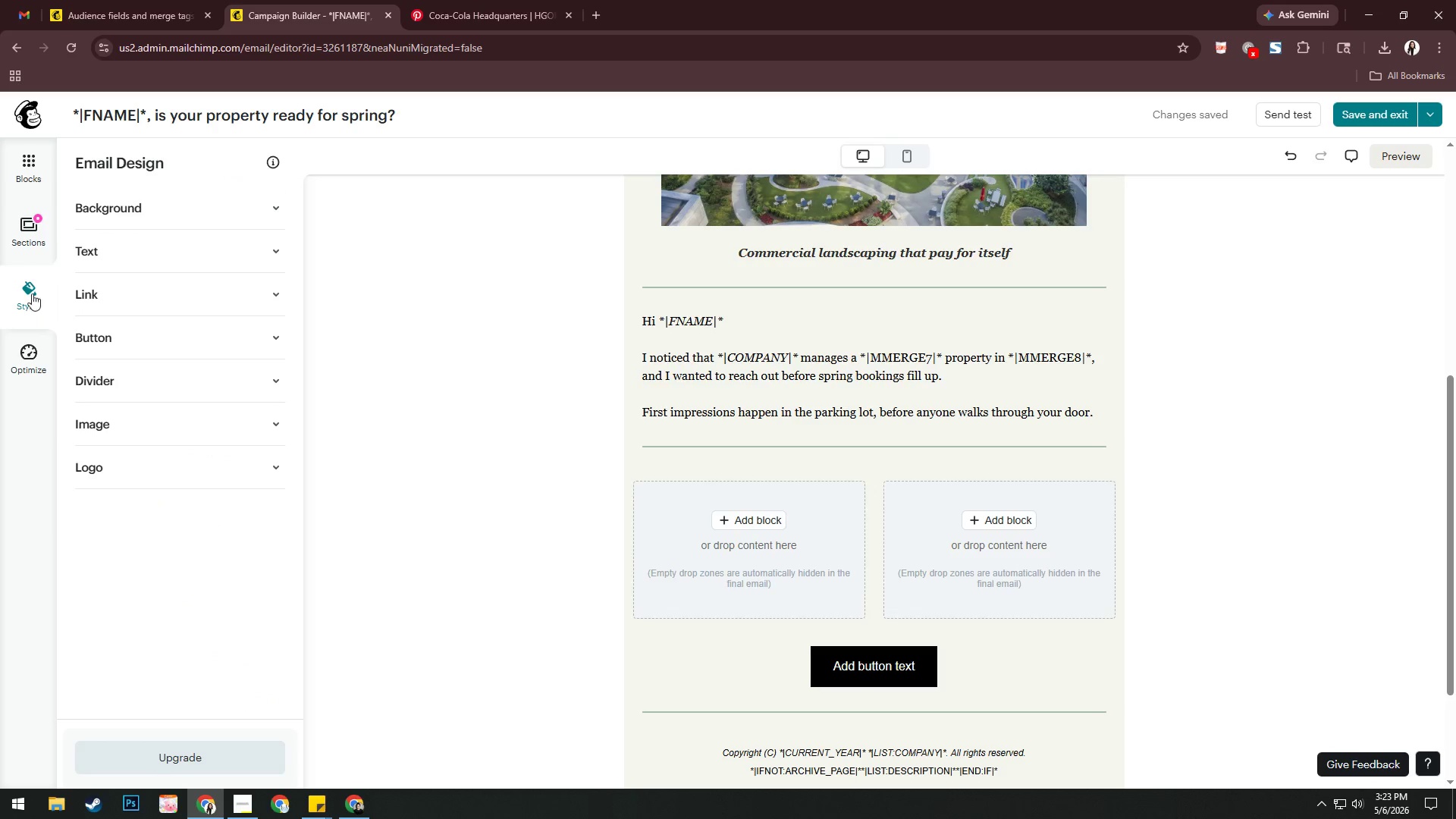 
left_click([10, 154])
 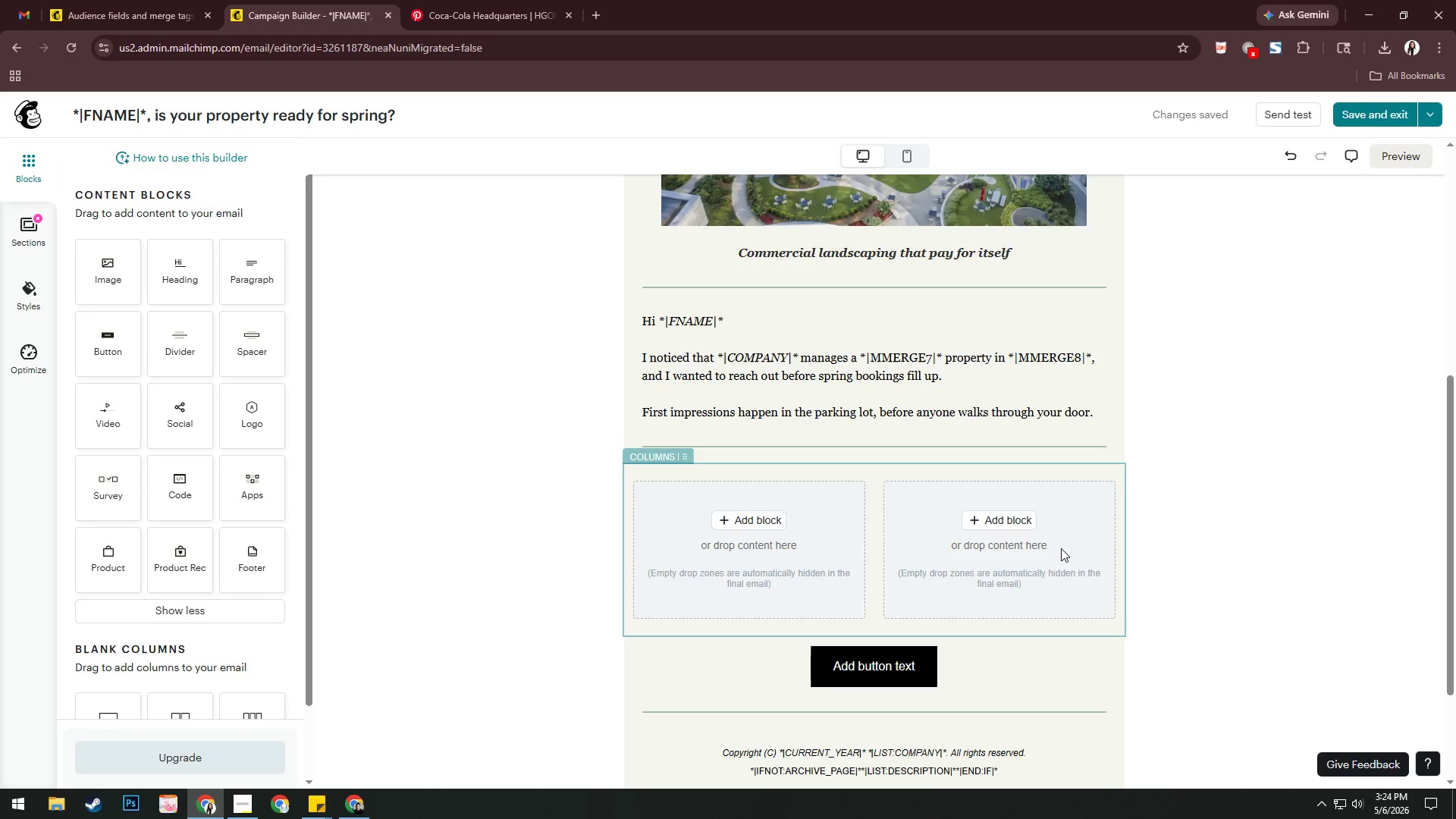 
wait(69.86)
 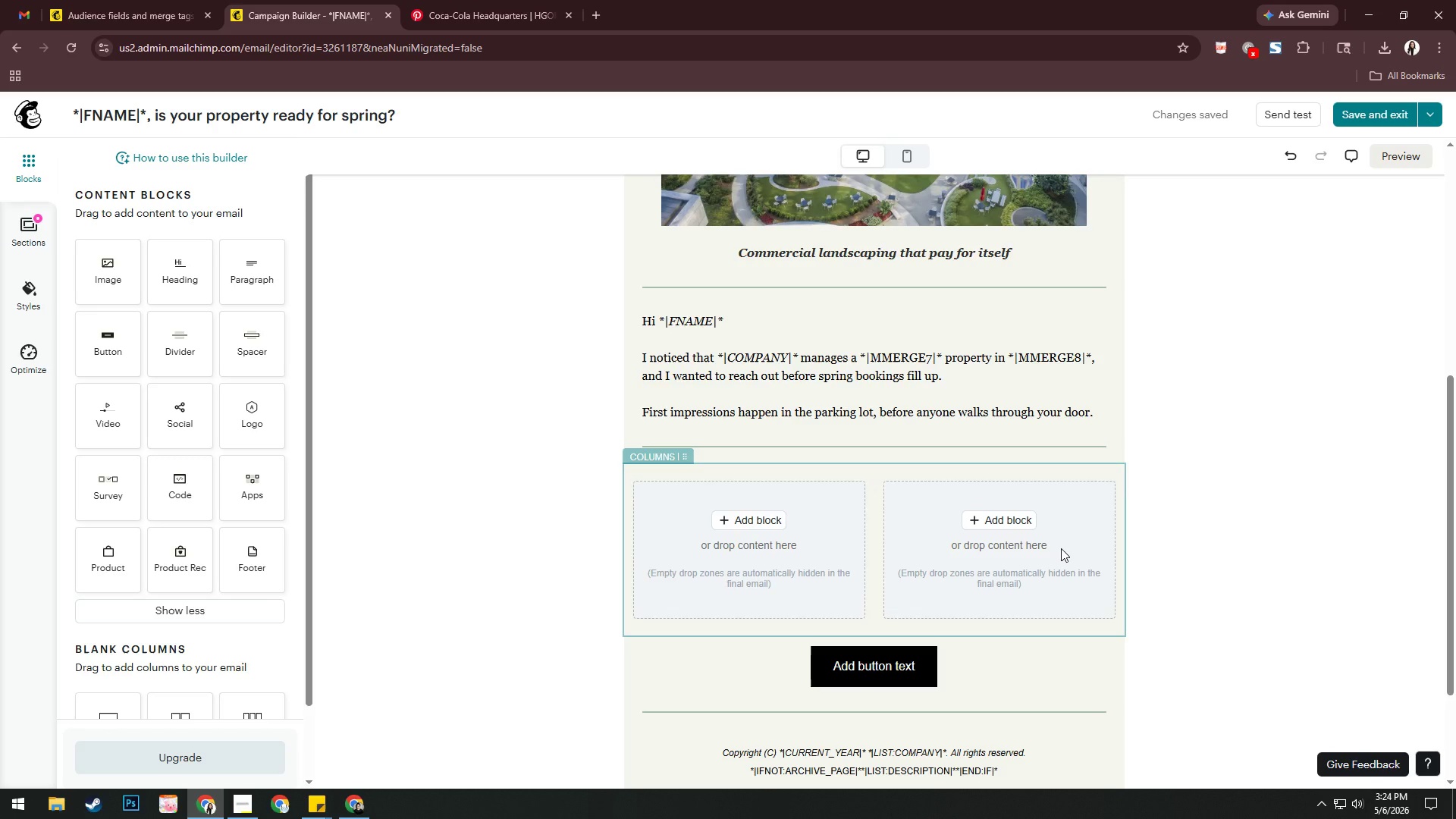 
left_click([105, 0])
 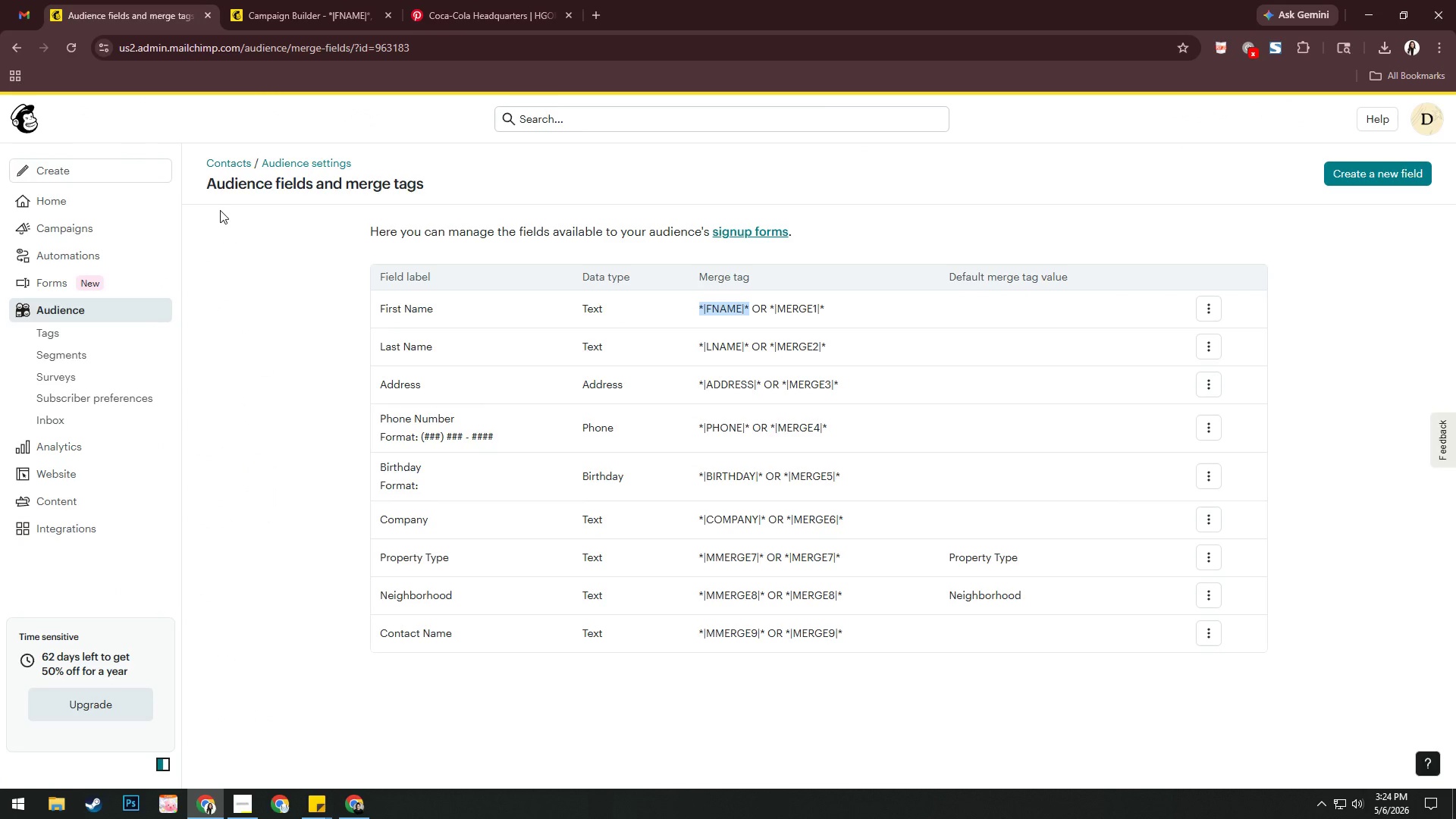 
left_click([222, 220])
 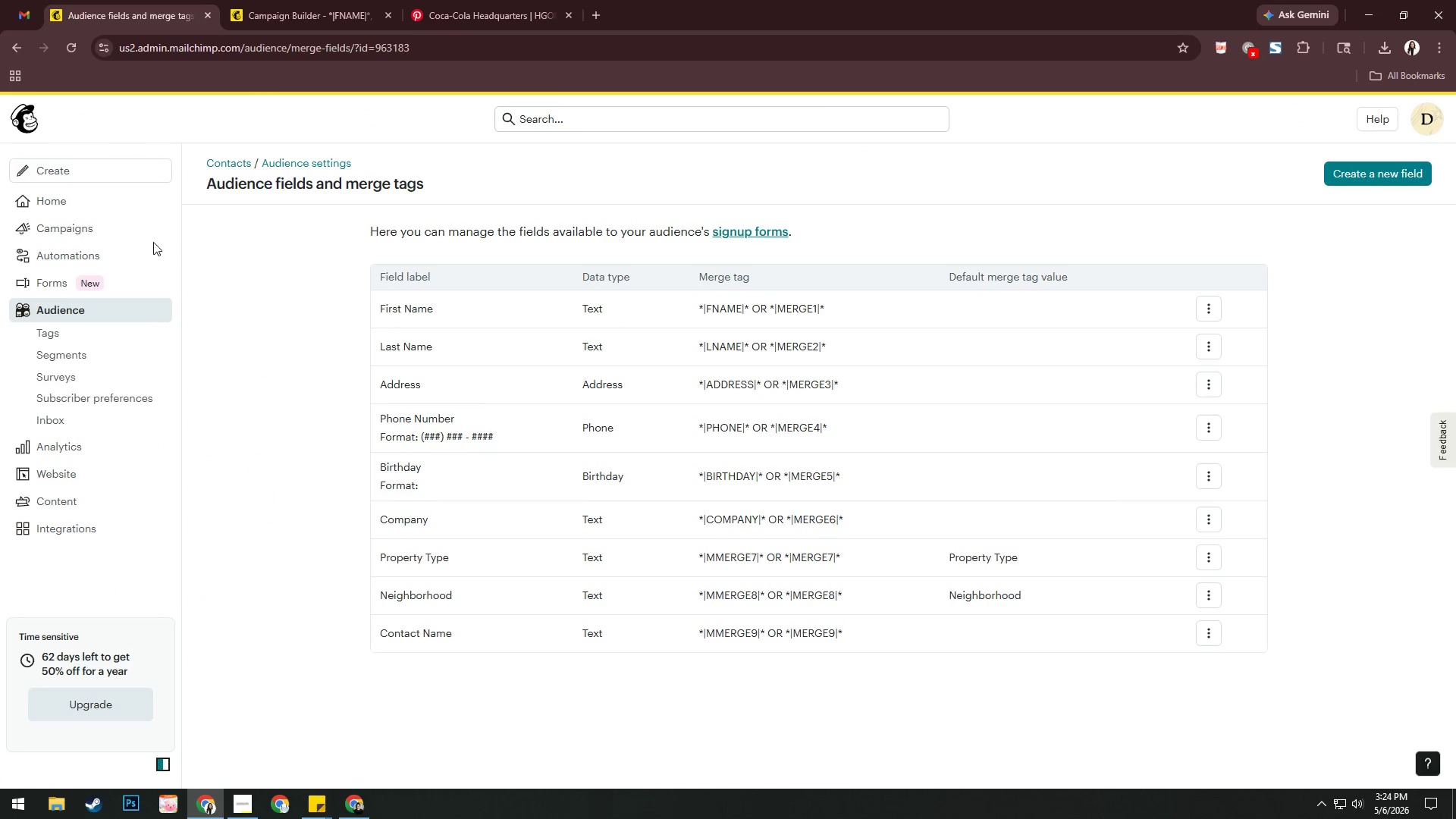 
left_click([146, 246])
 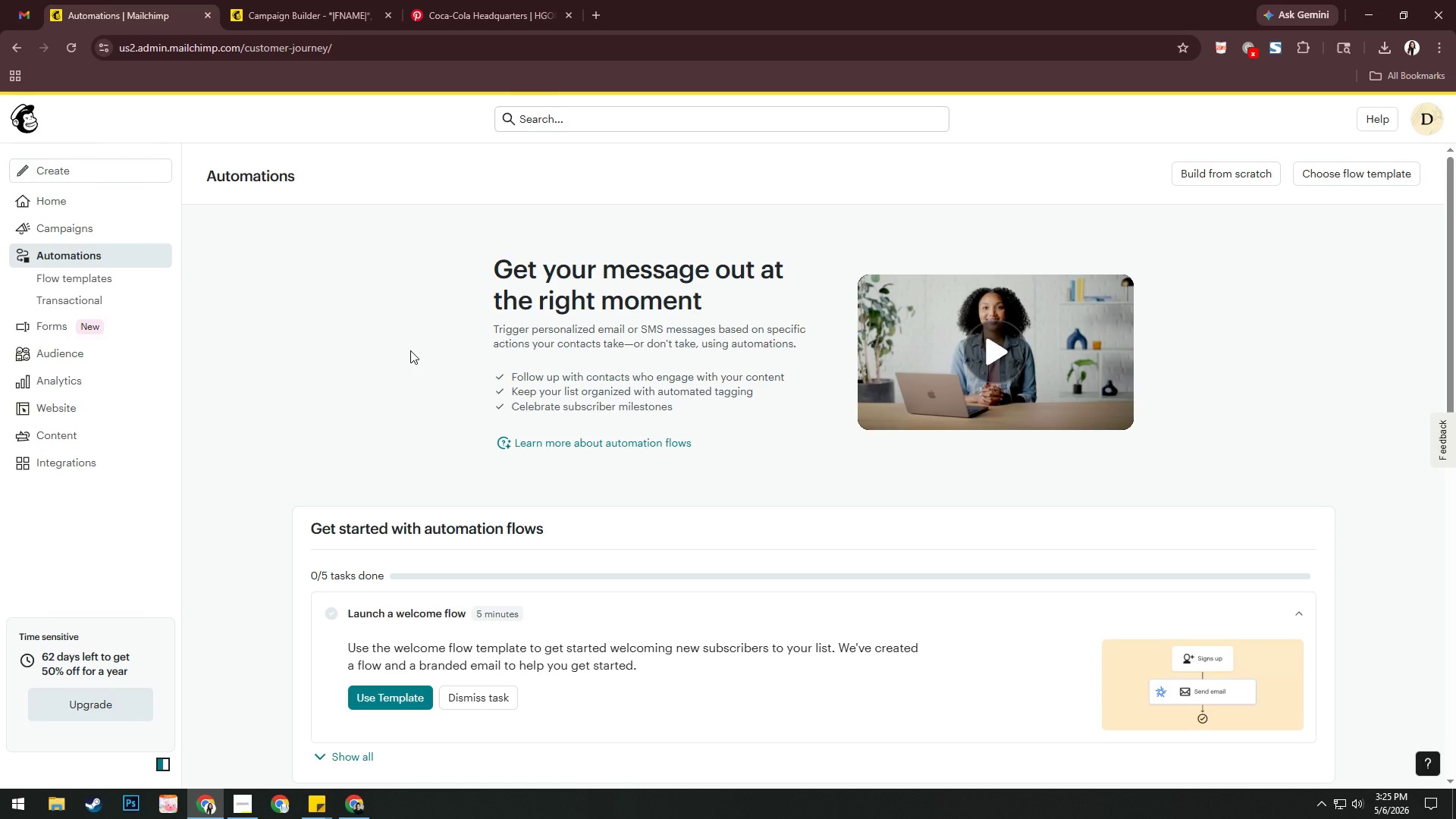 
wait(69.41)
 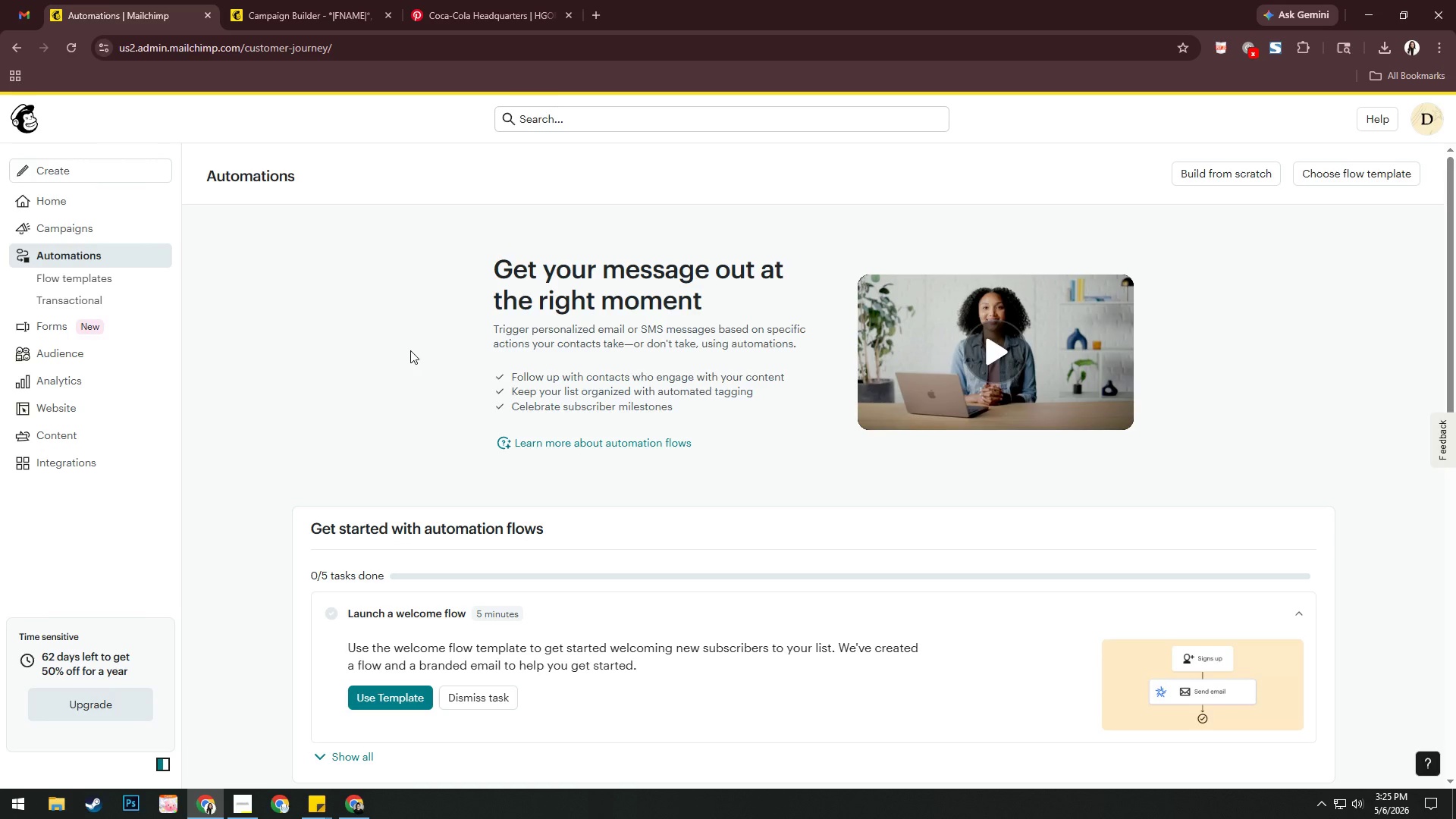 
left_click([316, 0])
 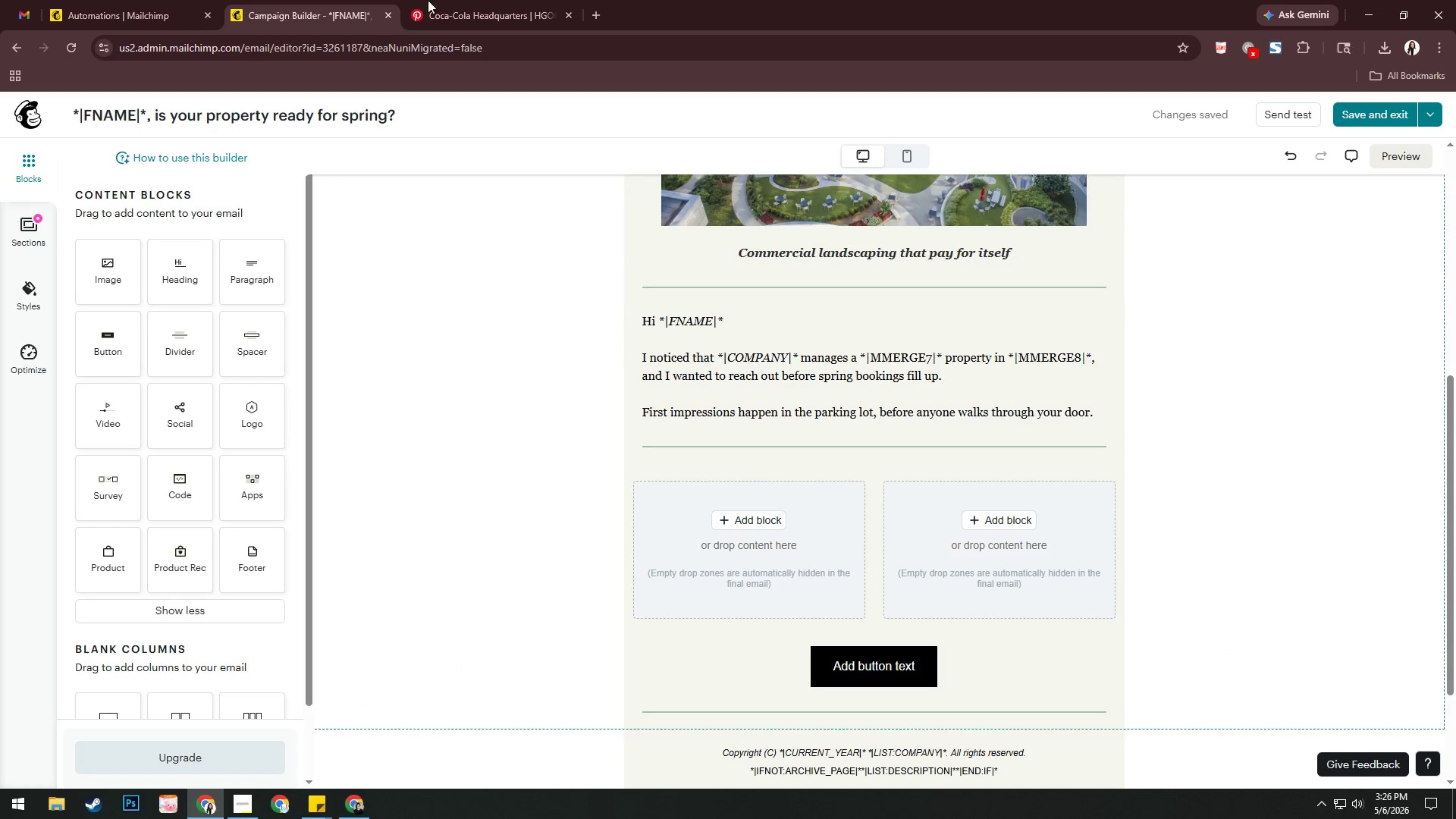 
left_click([494, 0])
 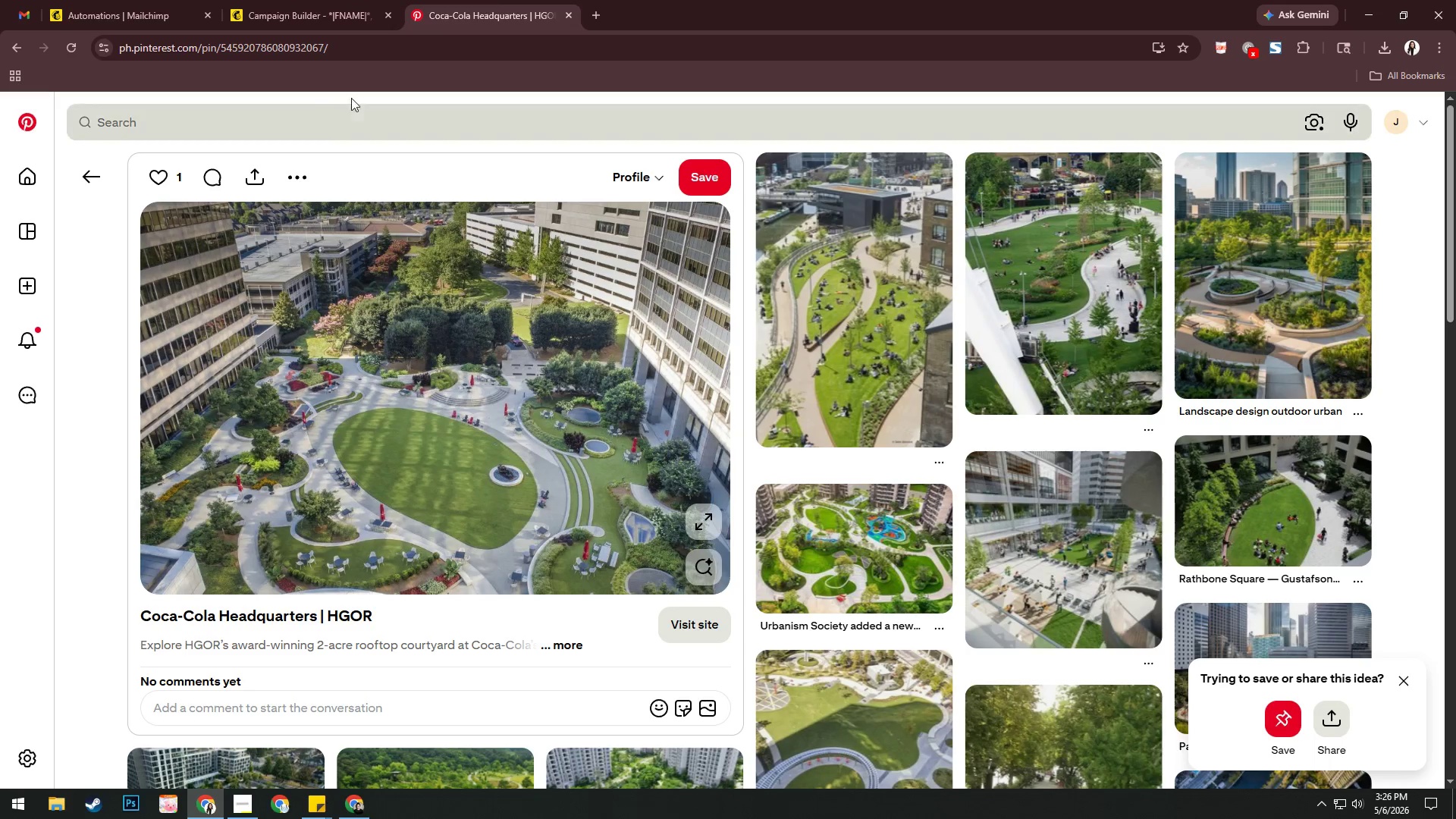 
left_click([251, 130])
 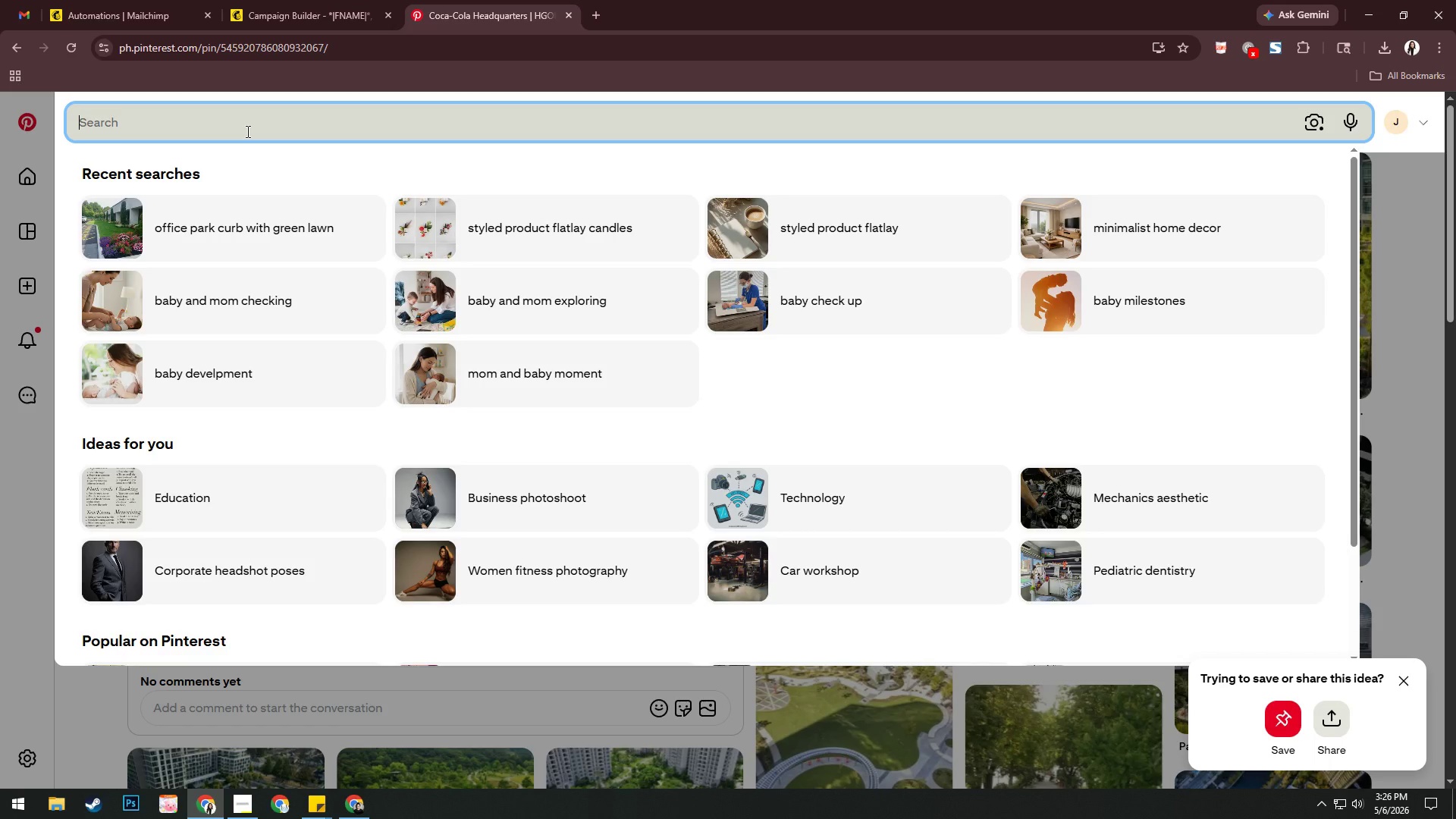 
type(Prop)
key(Backspace)
key(Backspace)
key(Backspace)
key(Backspace)
type(property tyoe reta)
key(Backspace)
key(Backspace)
key(Backspace)
key(Backspace)
key(Backspace)
key(Backspace)
key(Backspace)
type(pe retail )
 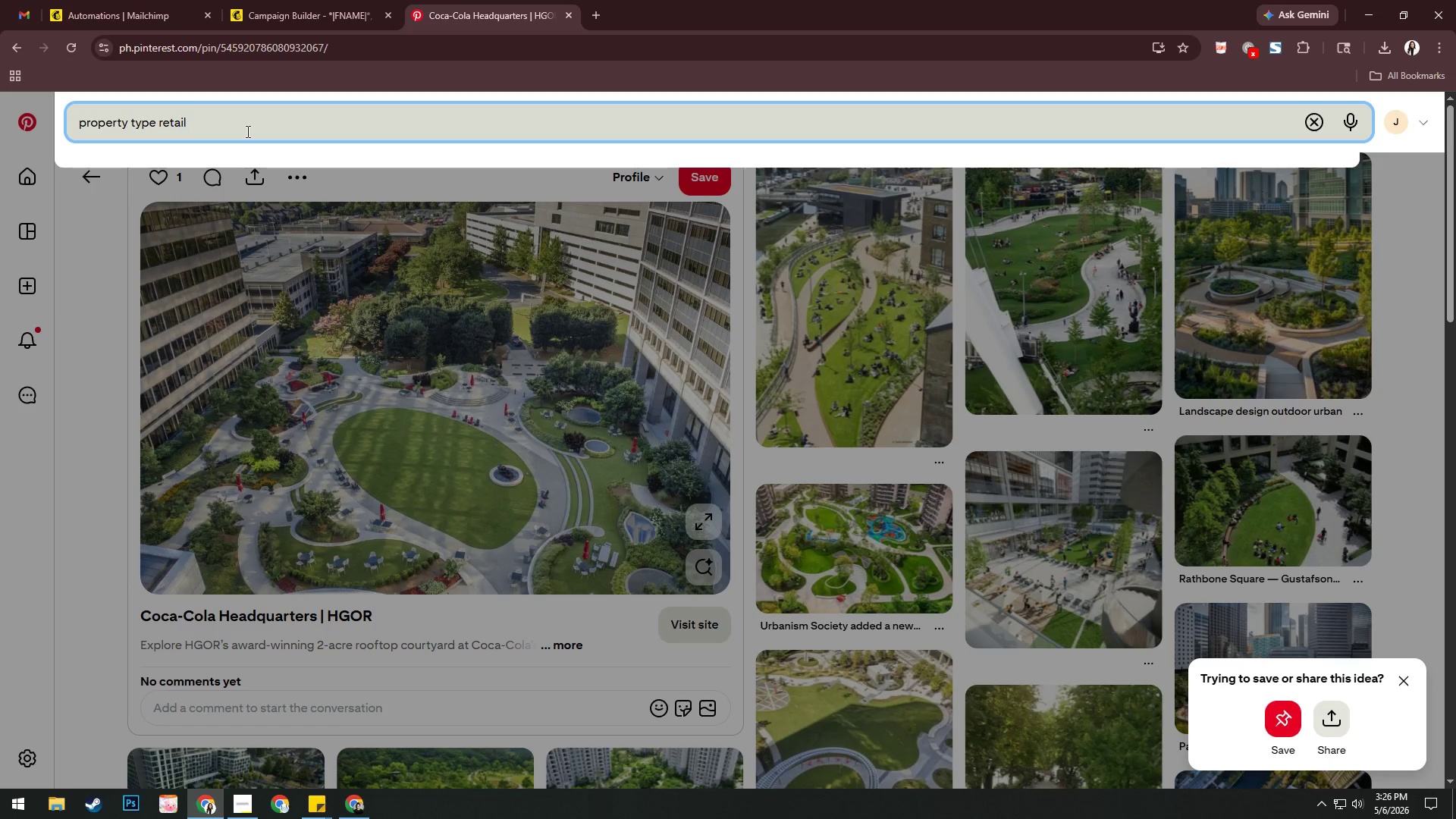 
wait(7.84)
 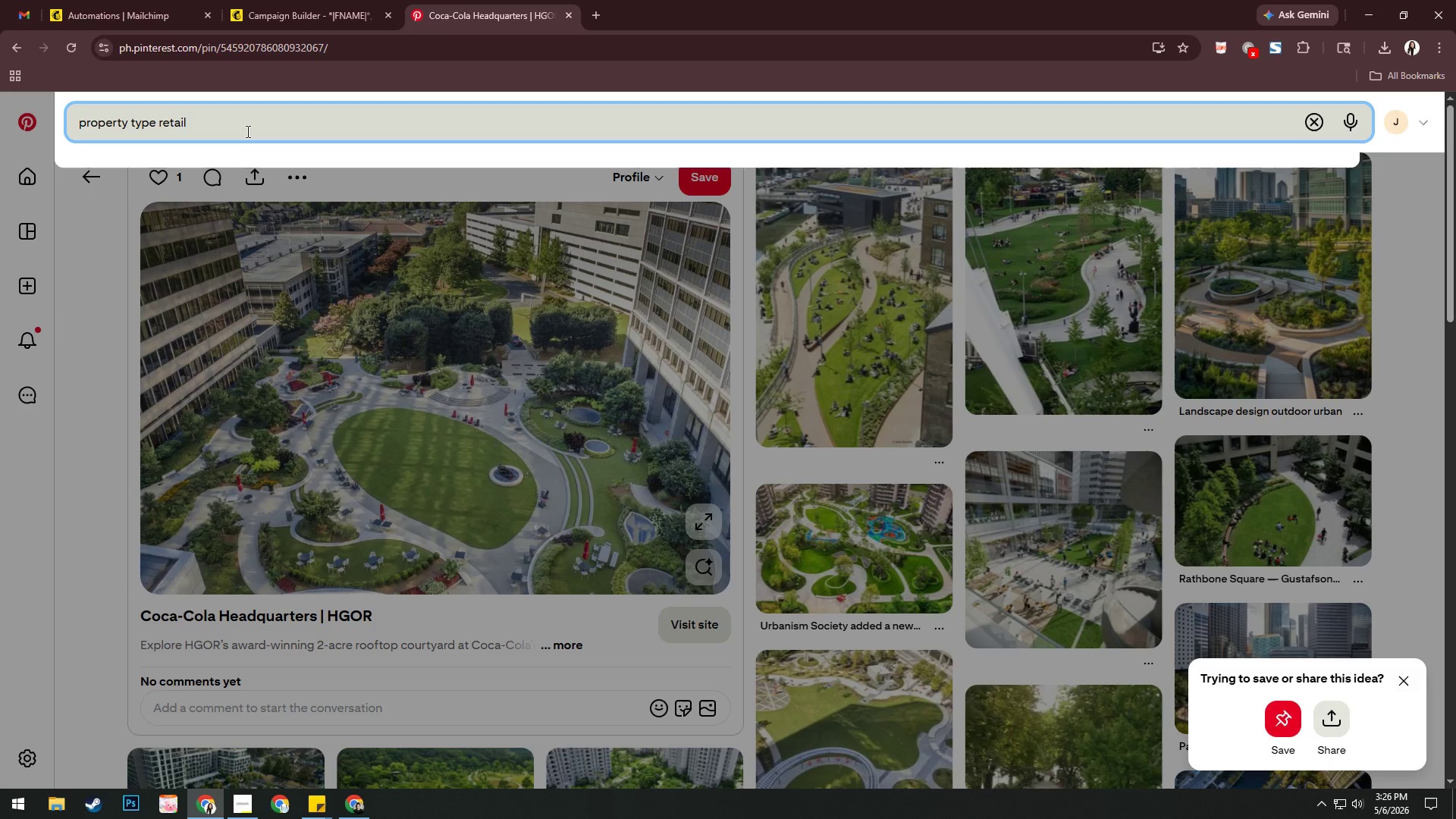 
type(with green landscape)
 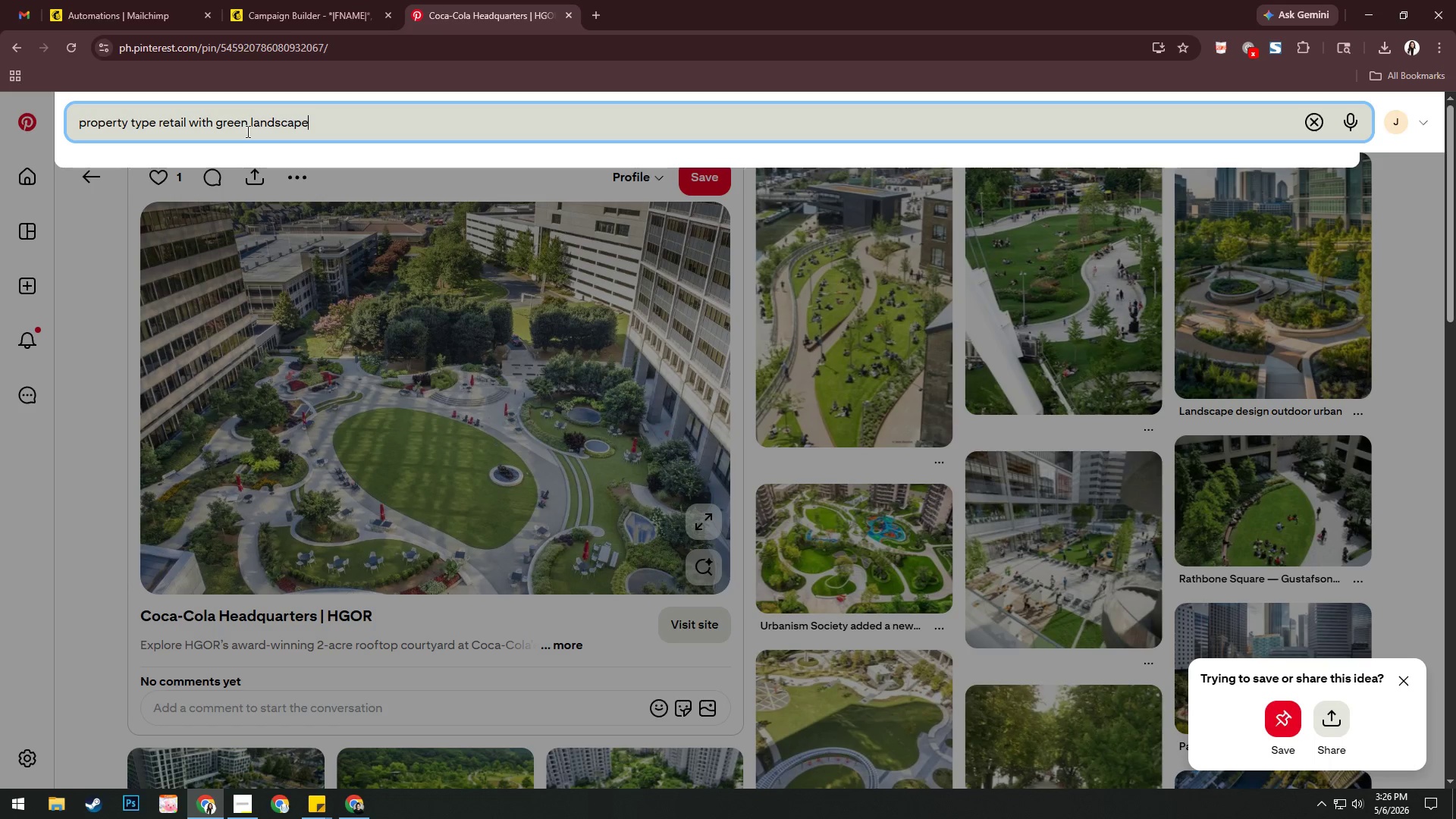 
key(Enter)
 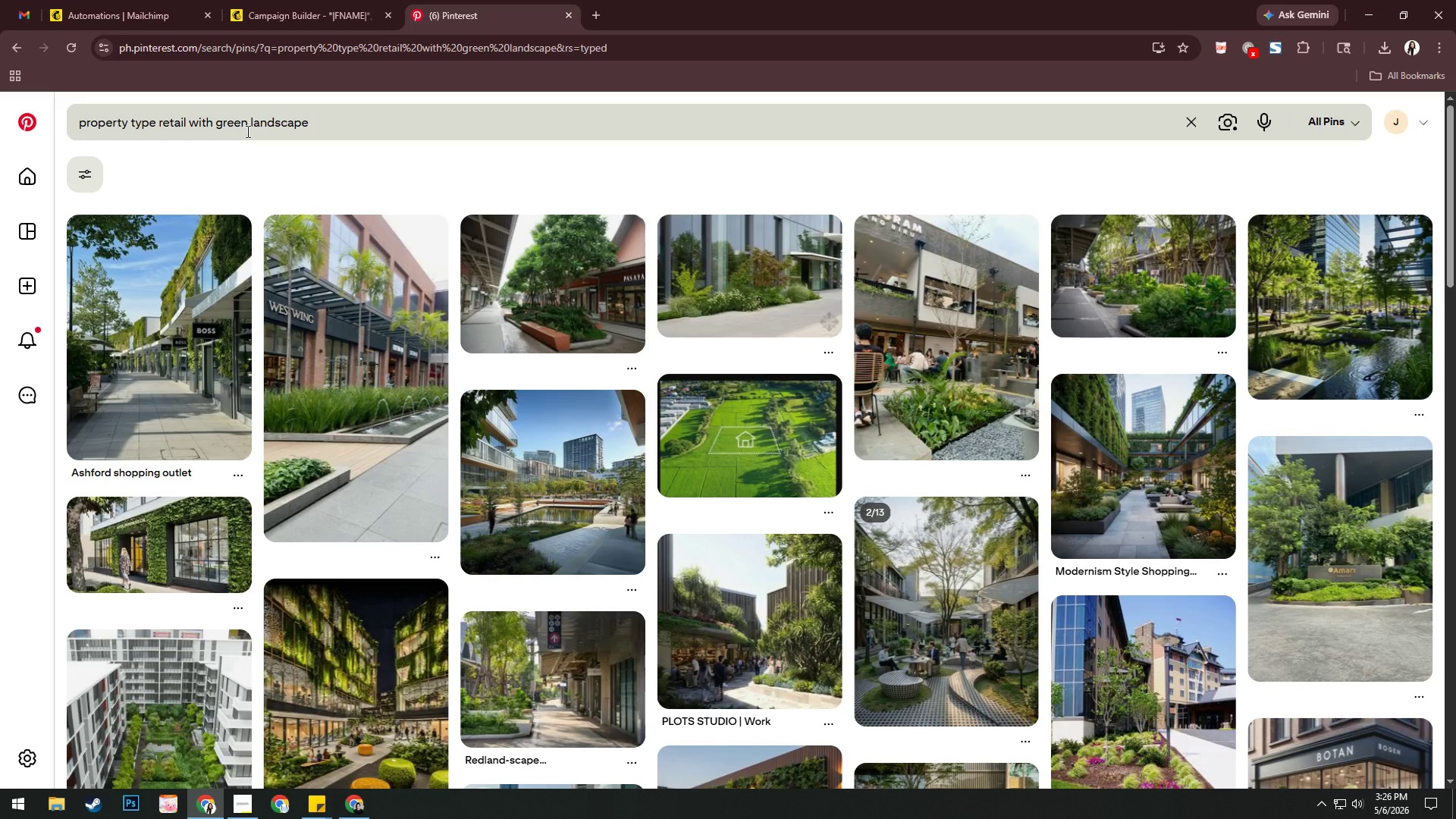 
wait(12.97)
 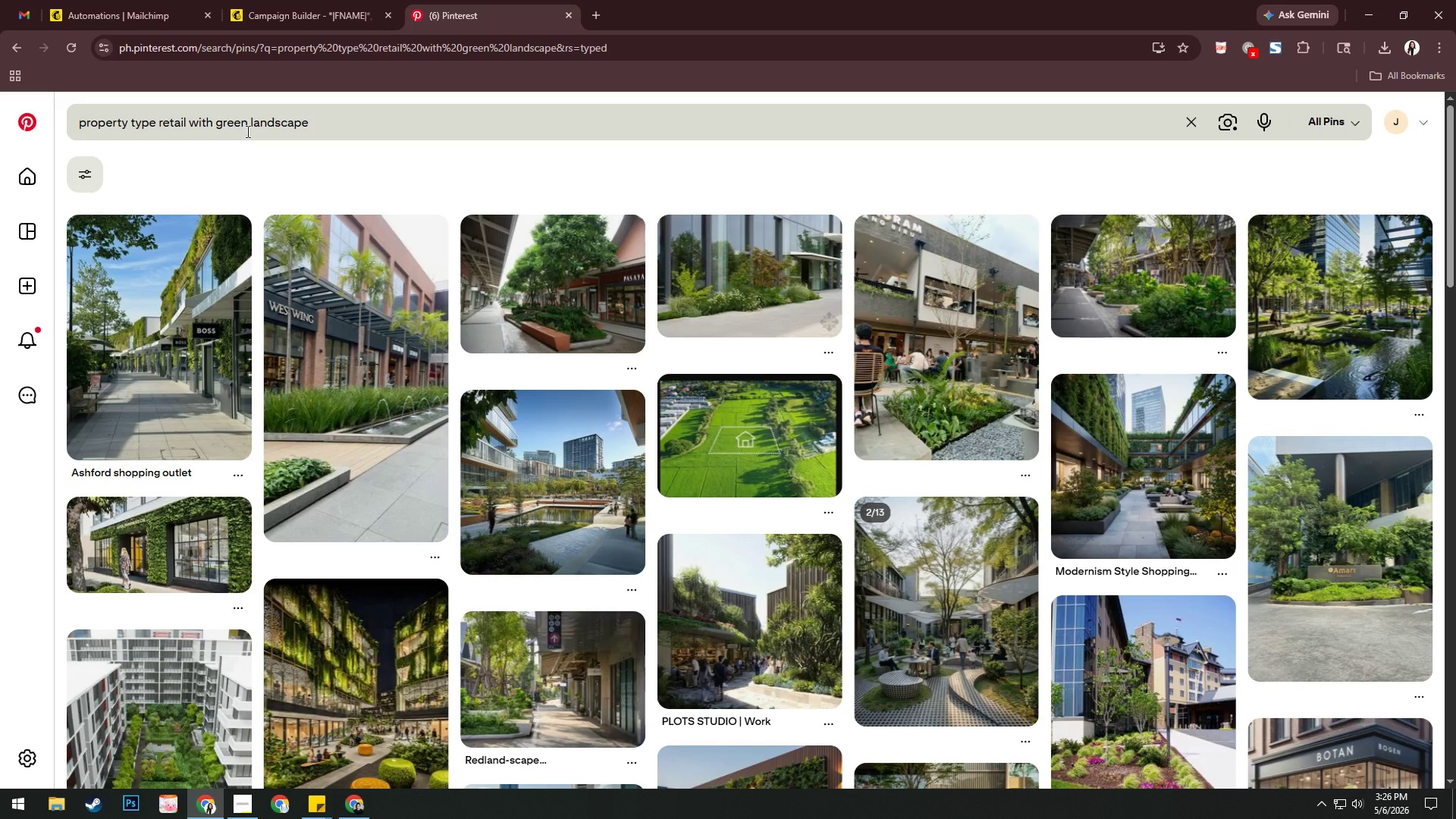 
left_click([347, 361])
 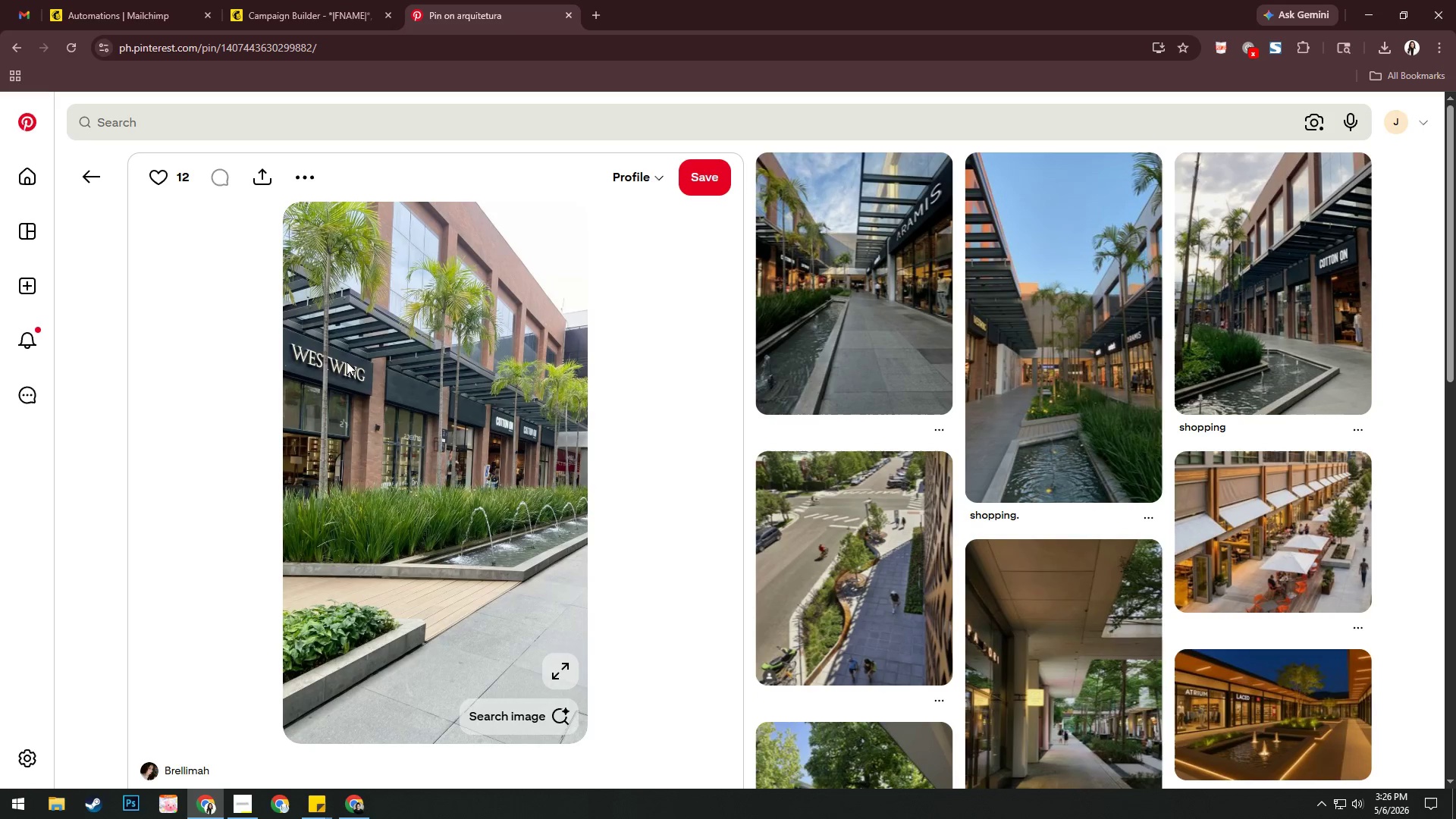 
left_click([99, 176])
 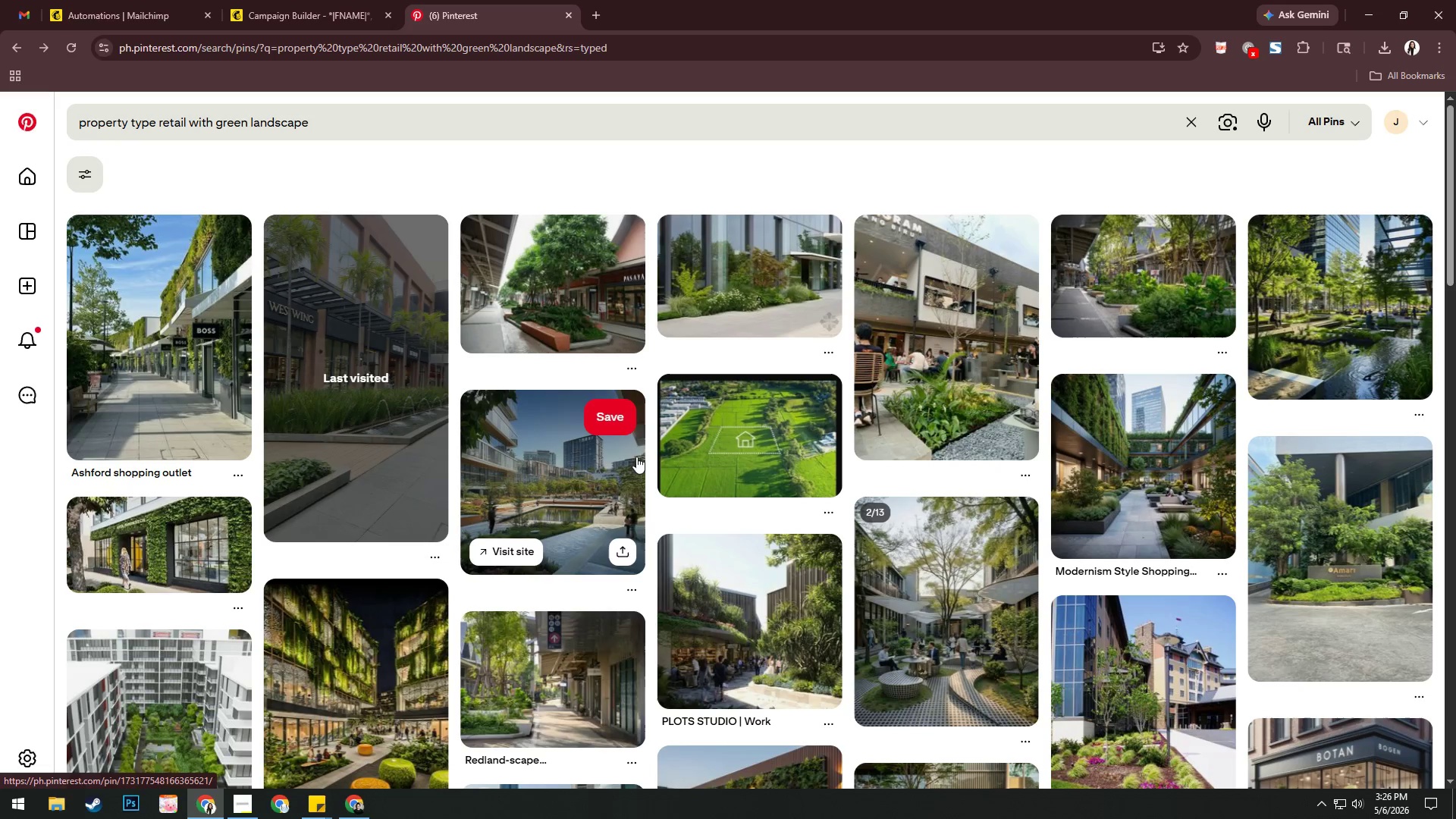 
scroll: coordinate [353, 468], scroll_direction: down, amount: 4.0
 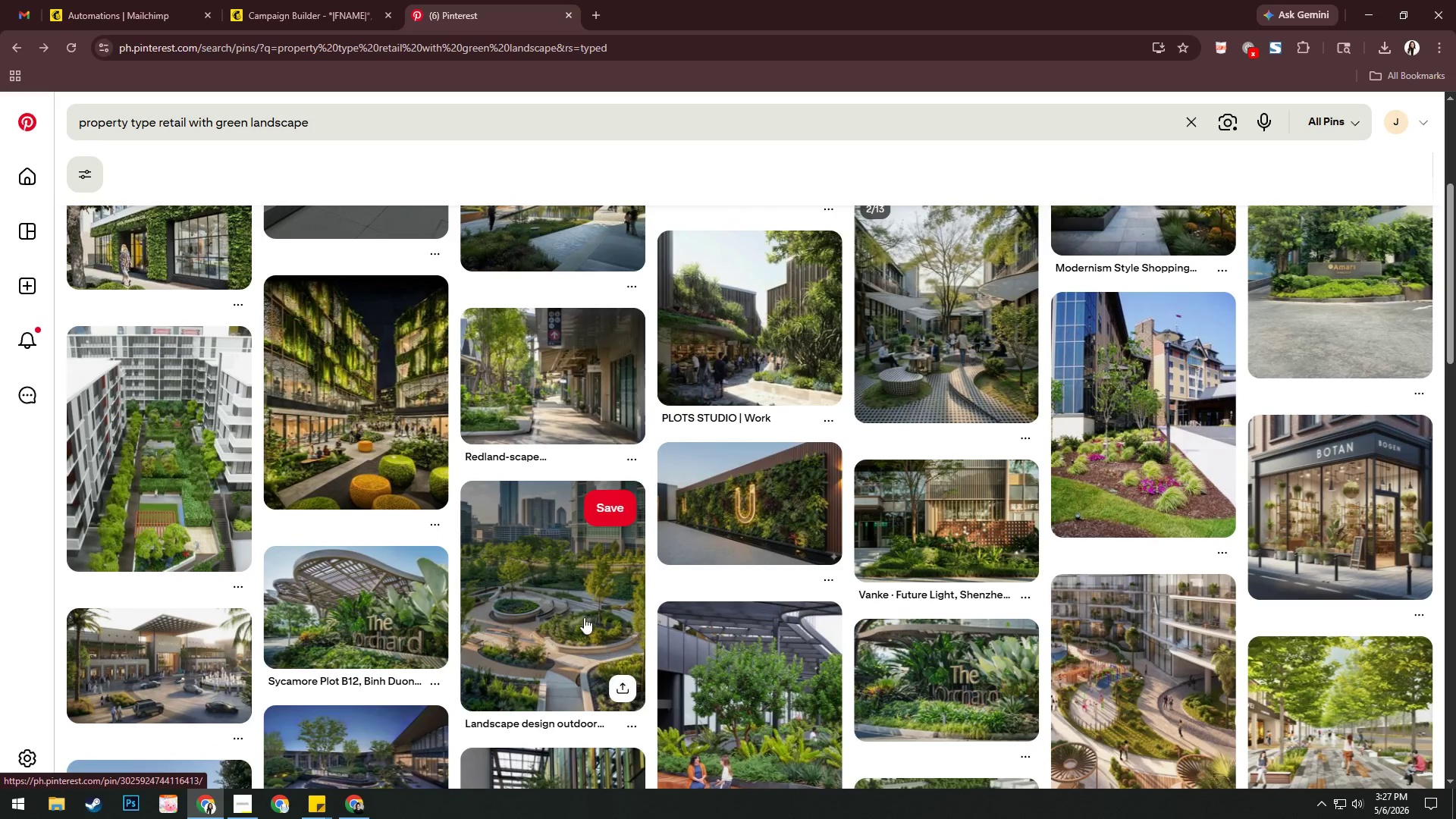 
left_click([565, 597])
 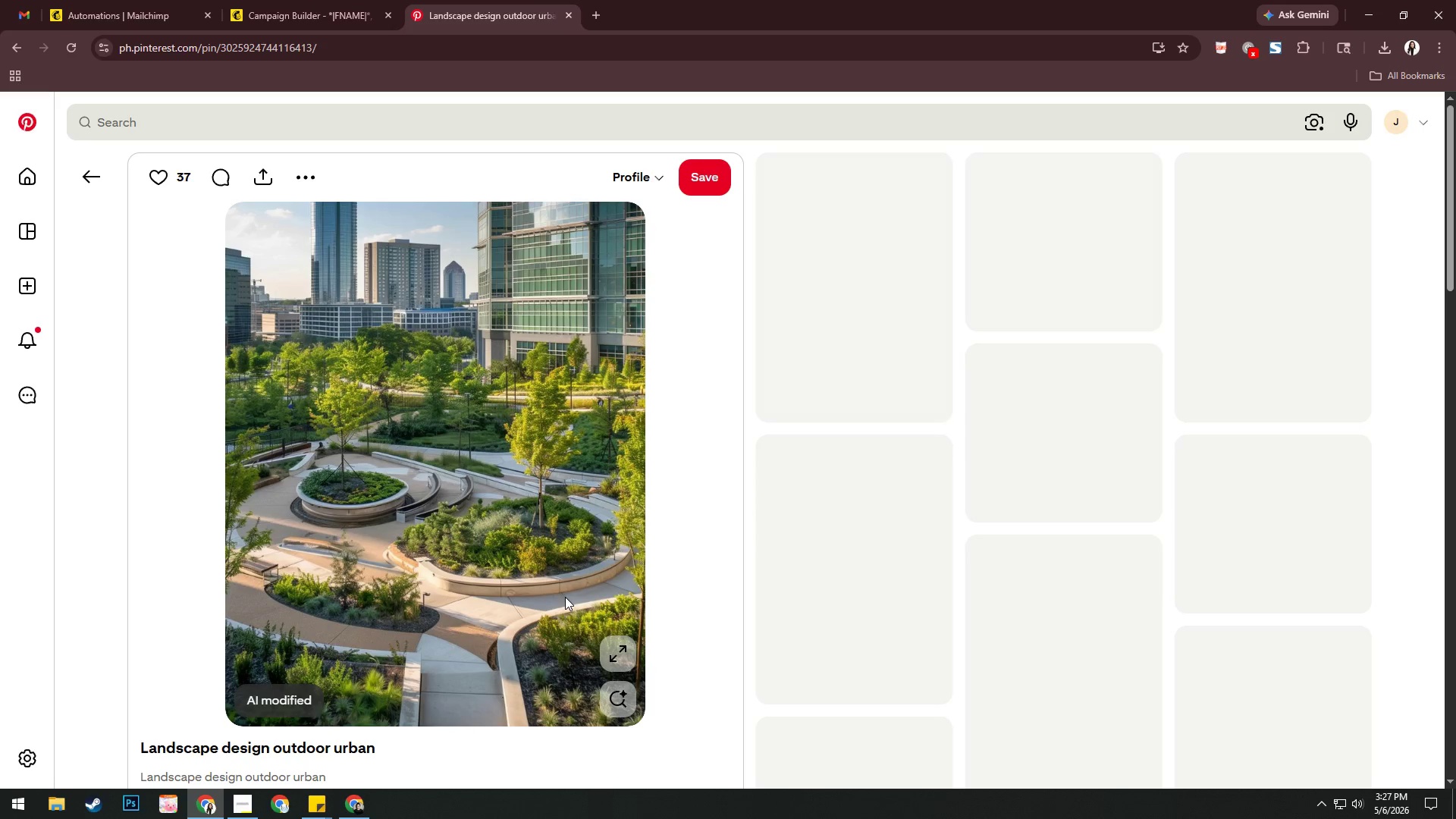 
right_click([545, 463])
 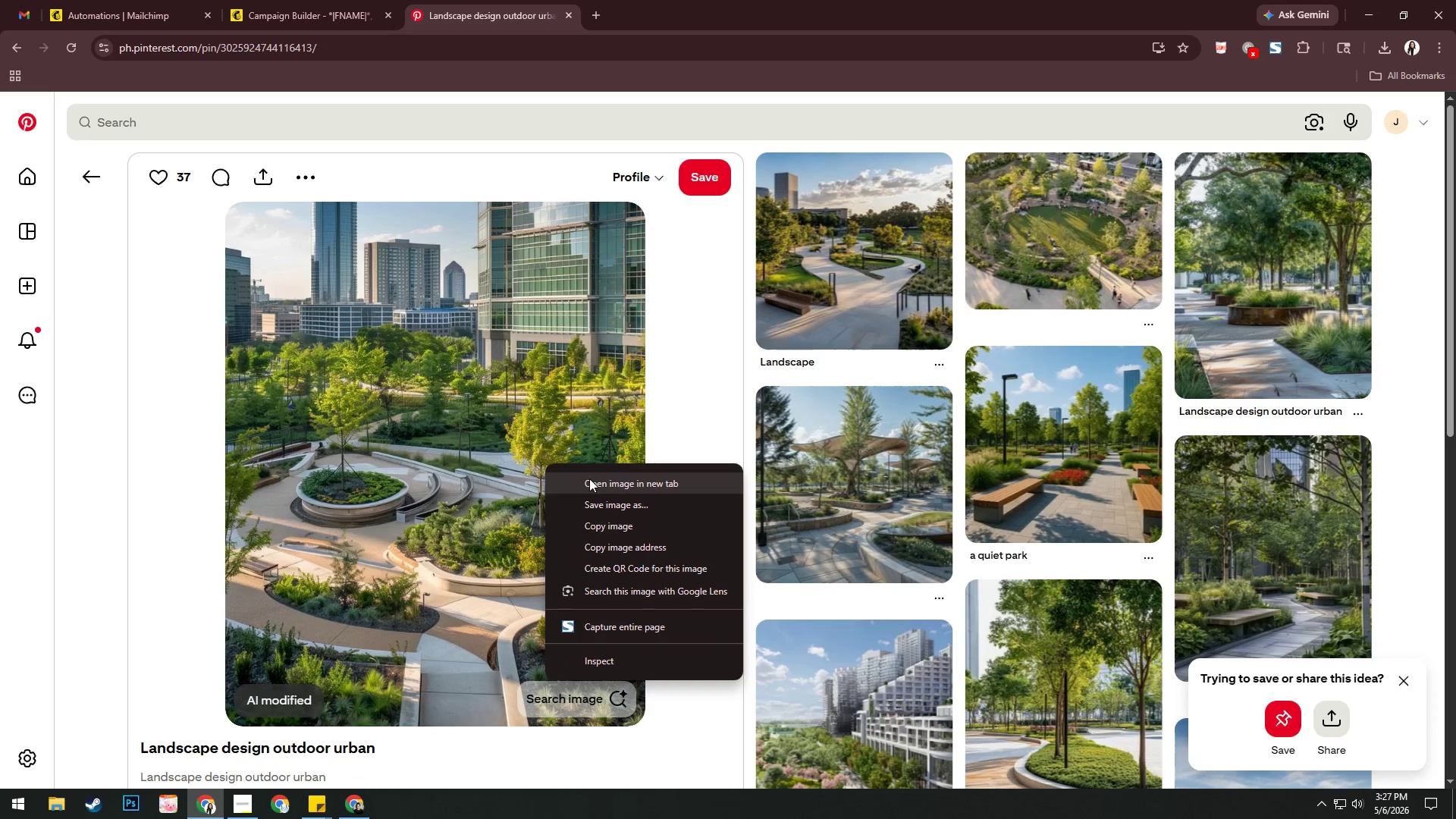 
left_click([592, 485])
 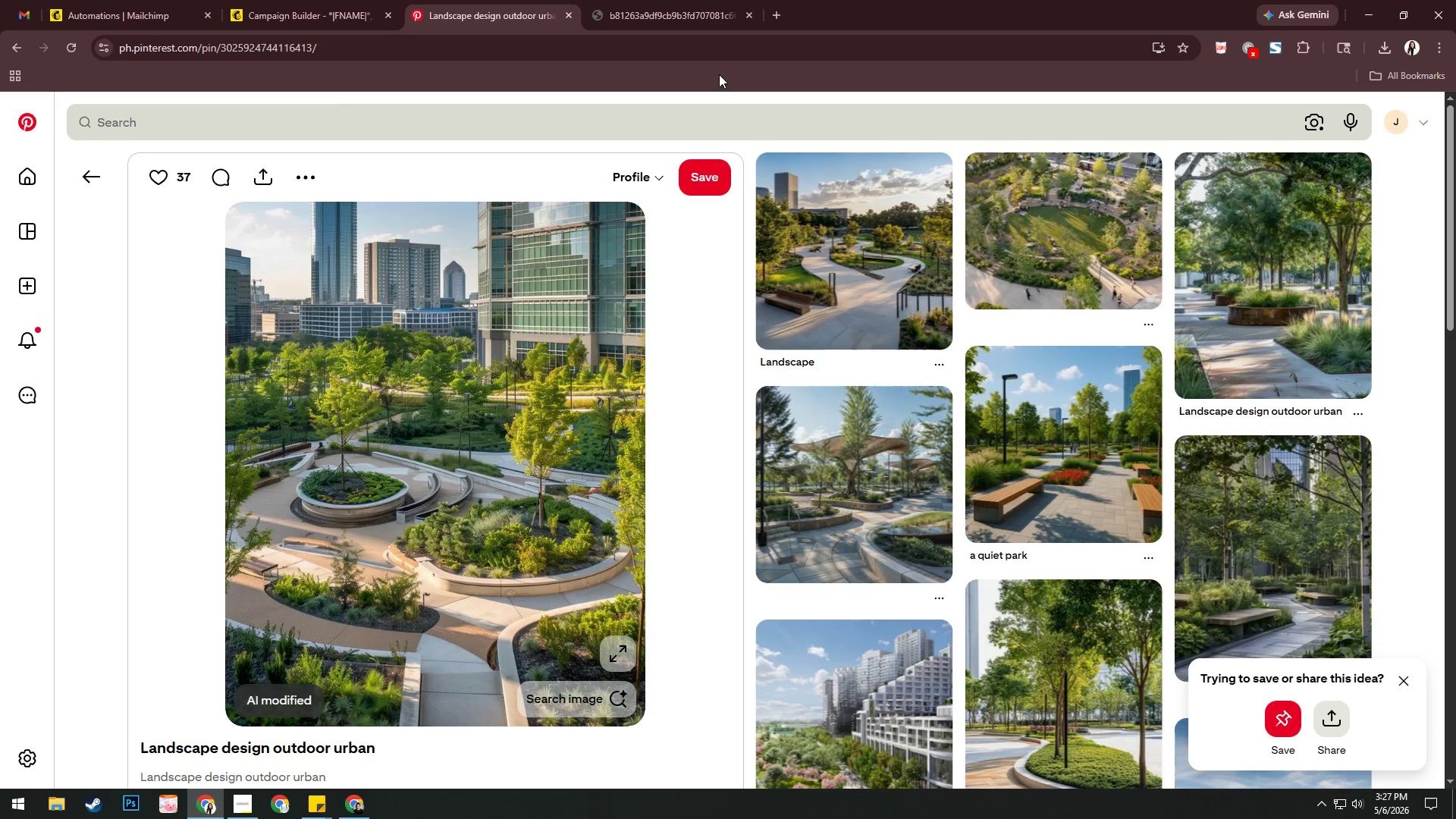 
left_click([641, 0])
 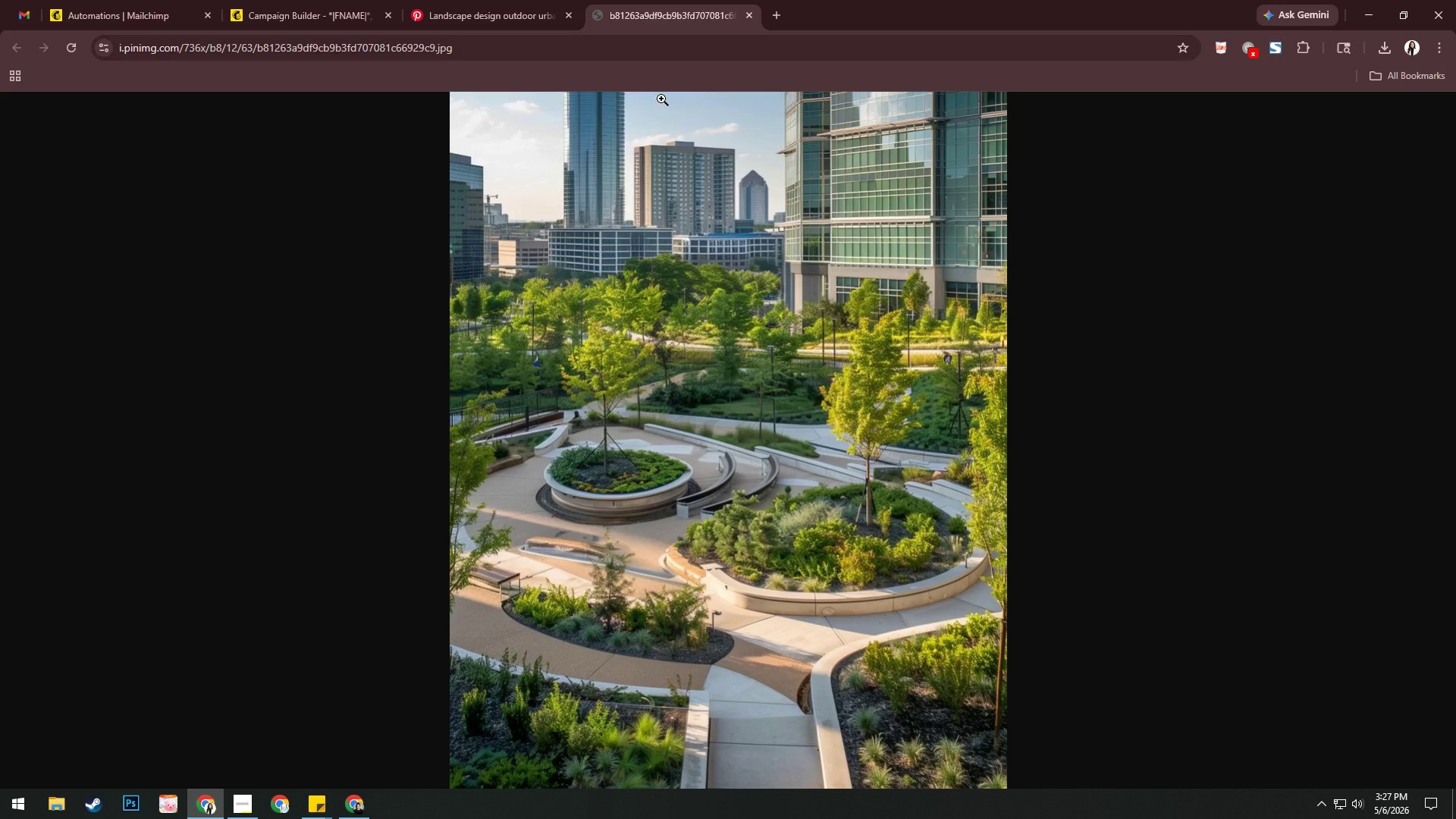 
right_click([560, 278])
 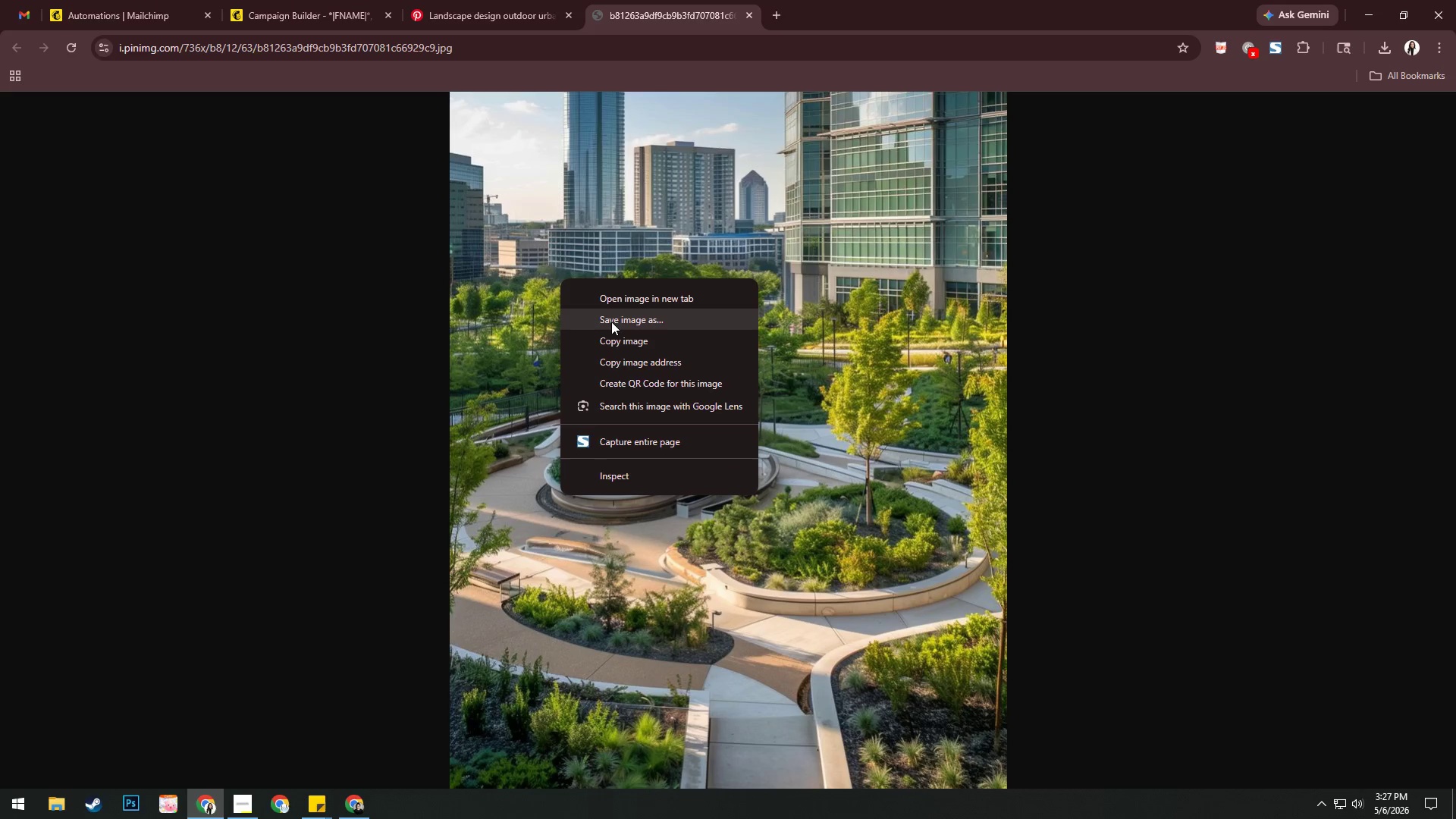 
left_click([612, 322])
 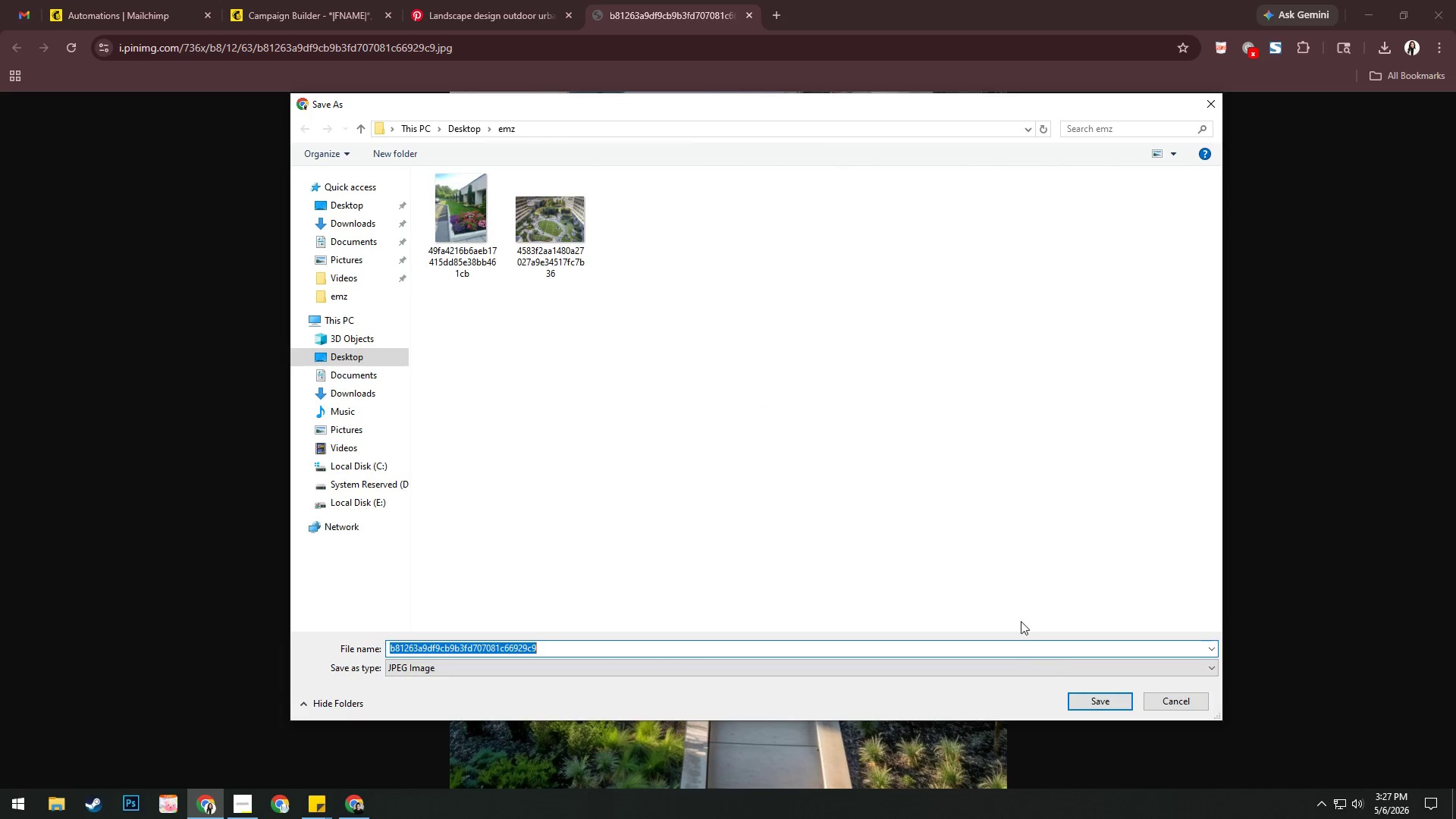 
left_click([1093, 702])
 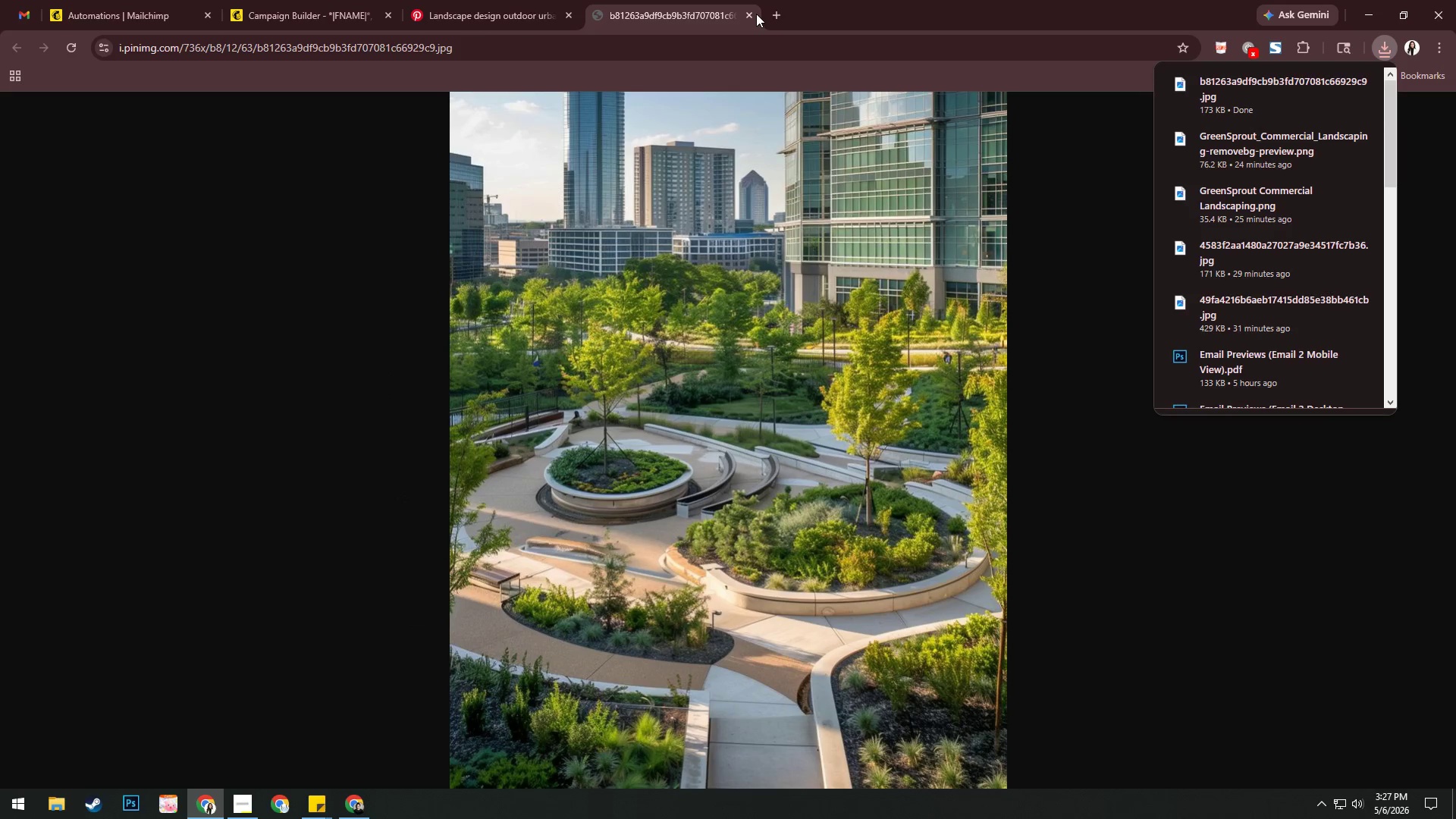 
left_click([749, 14])
 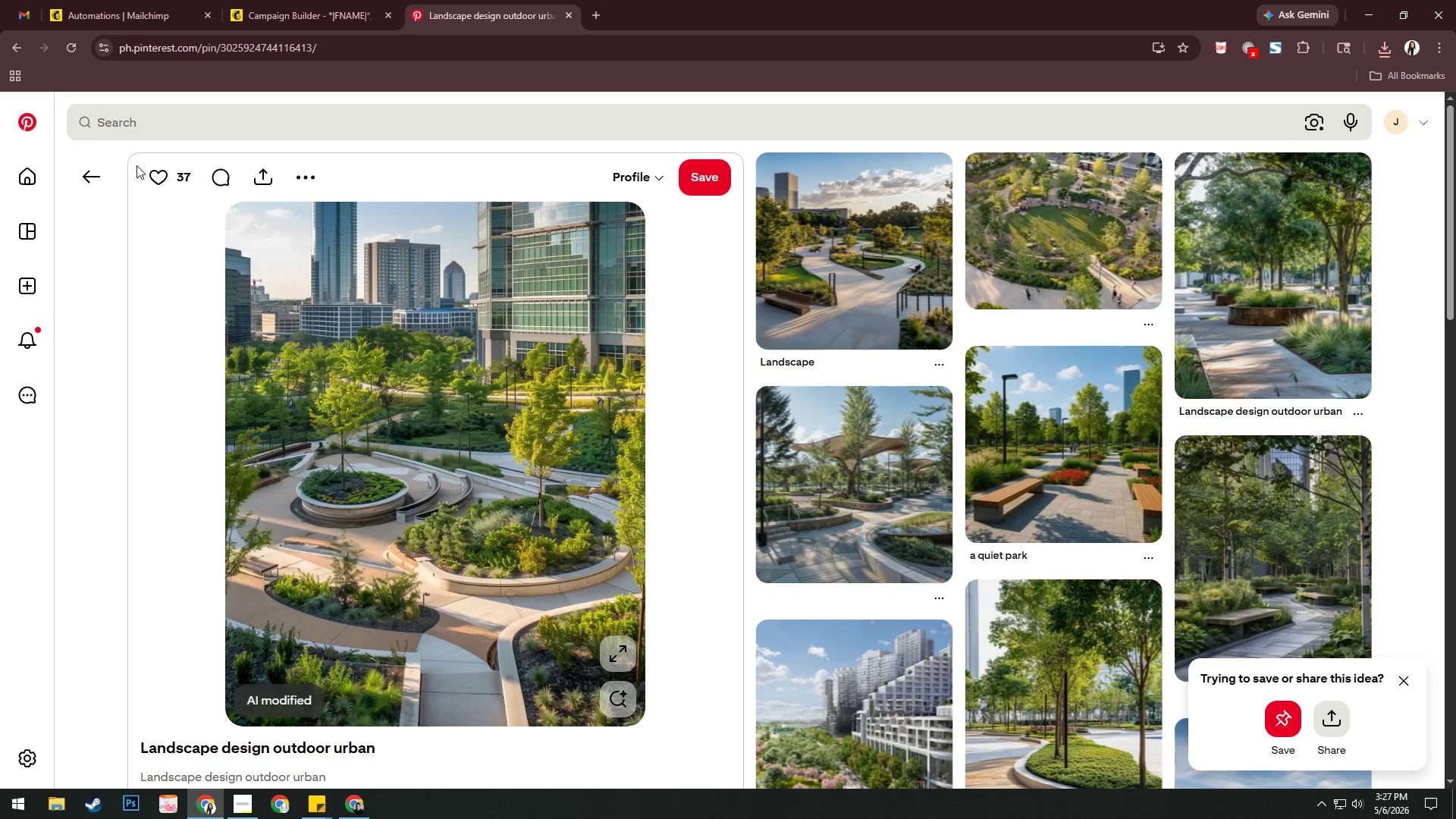 
left_click([299, 0])
 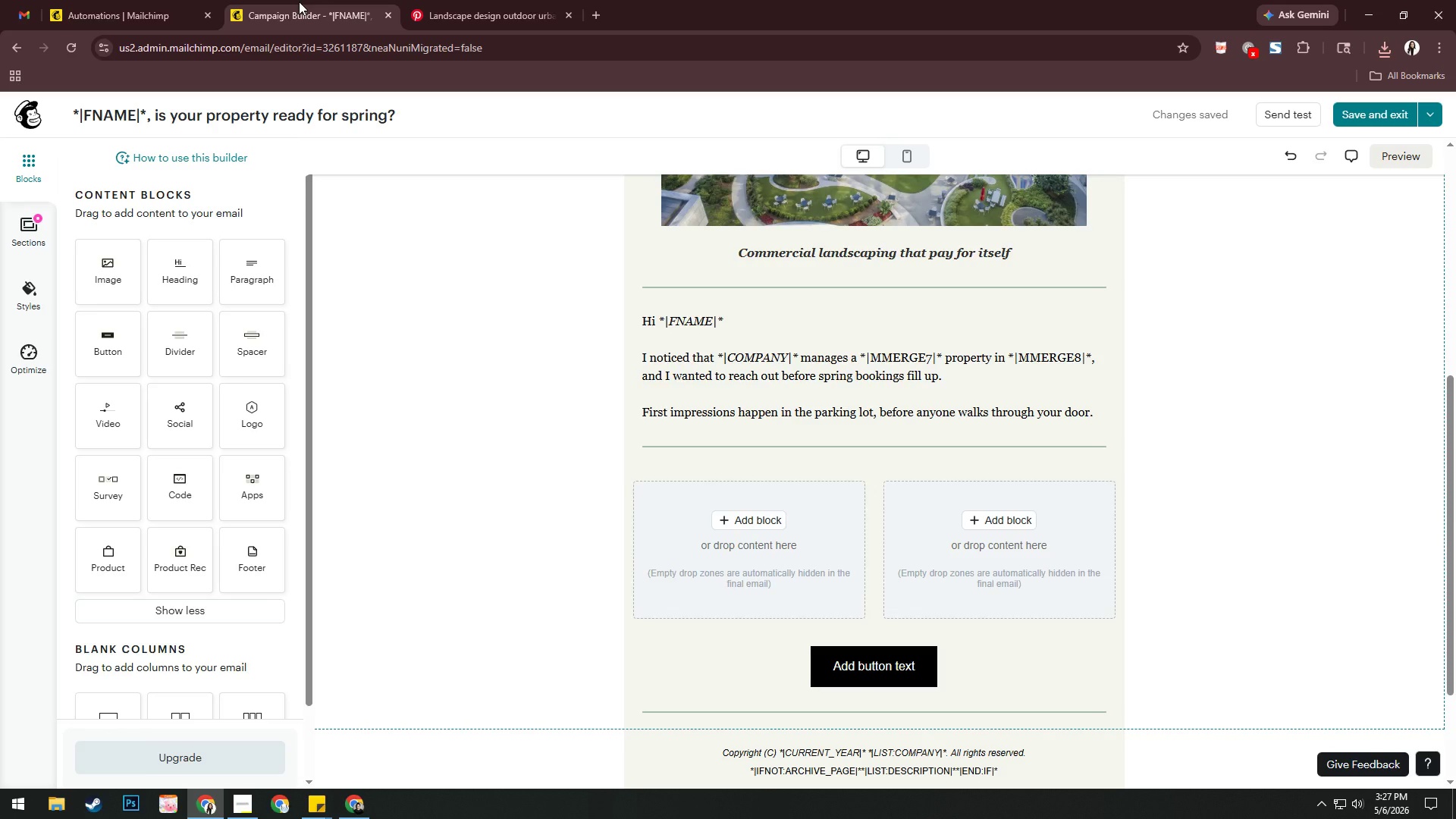 
left_click([504, 0])
 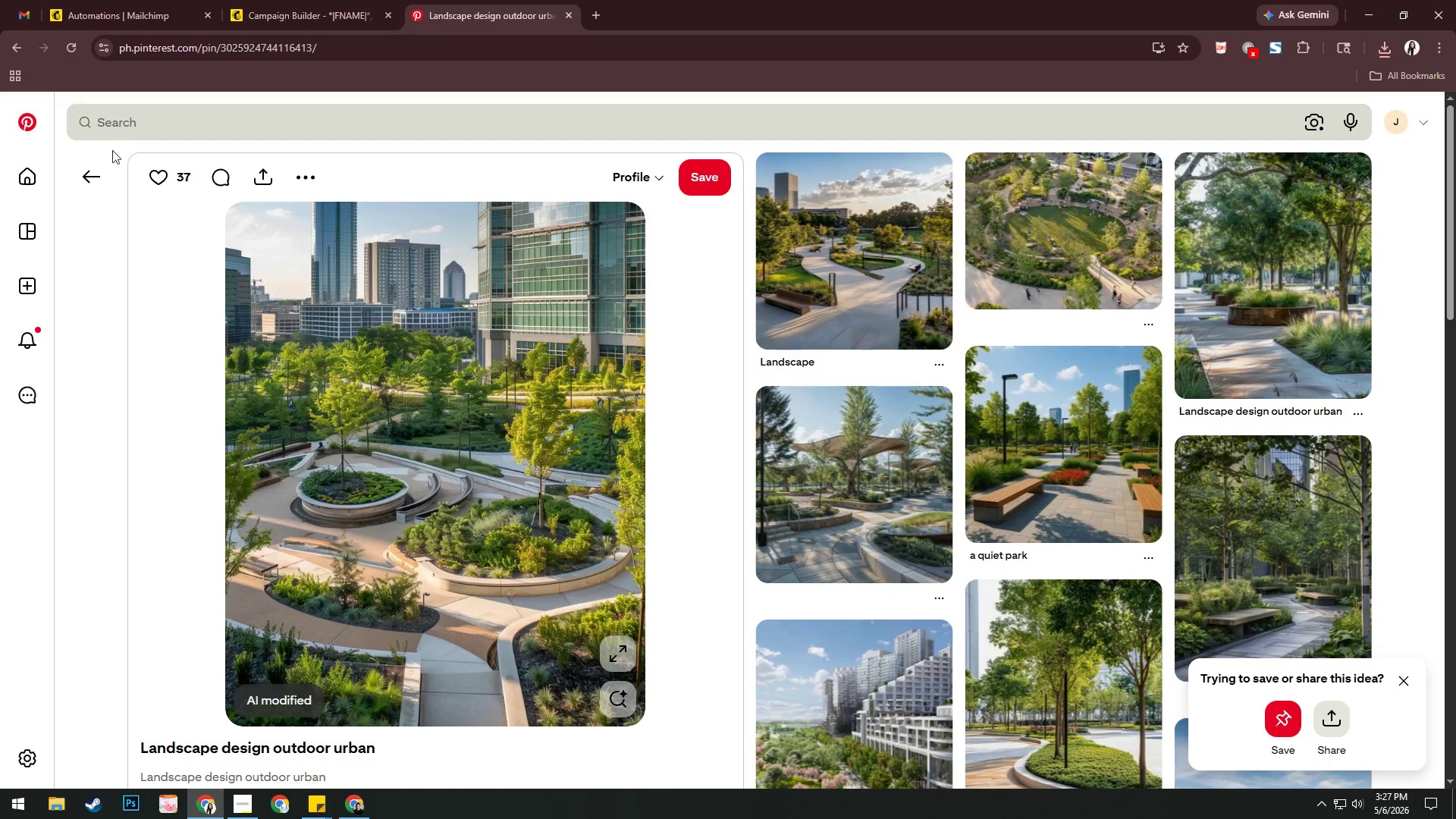 
left_click([99, 170])
 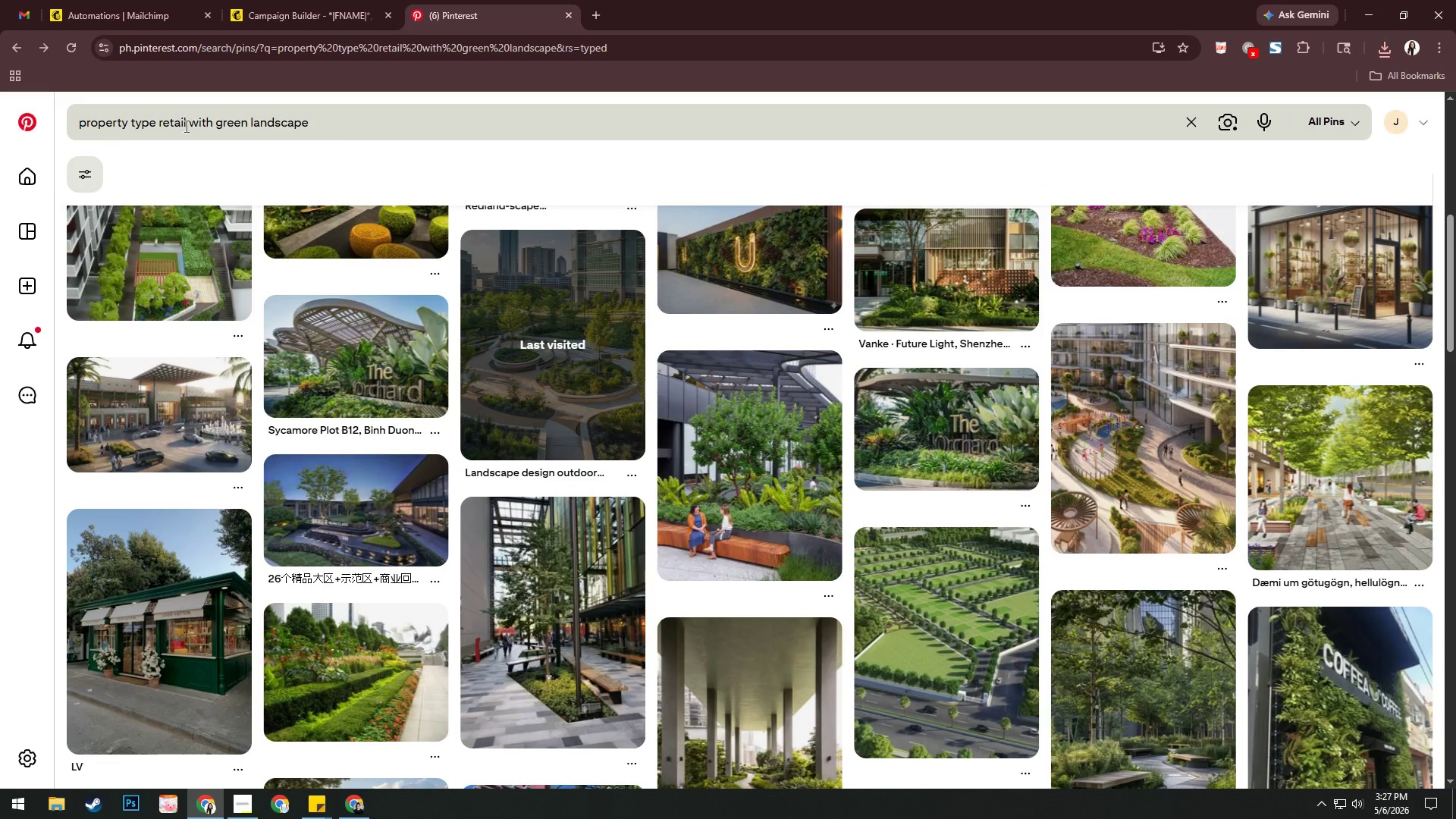 
left_click([184, 122])
 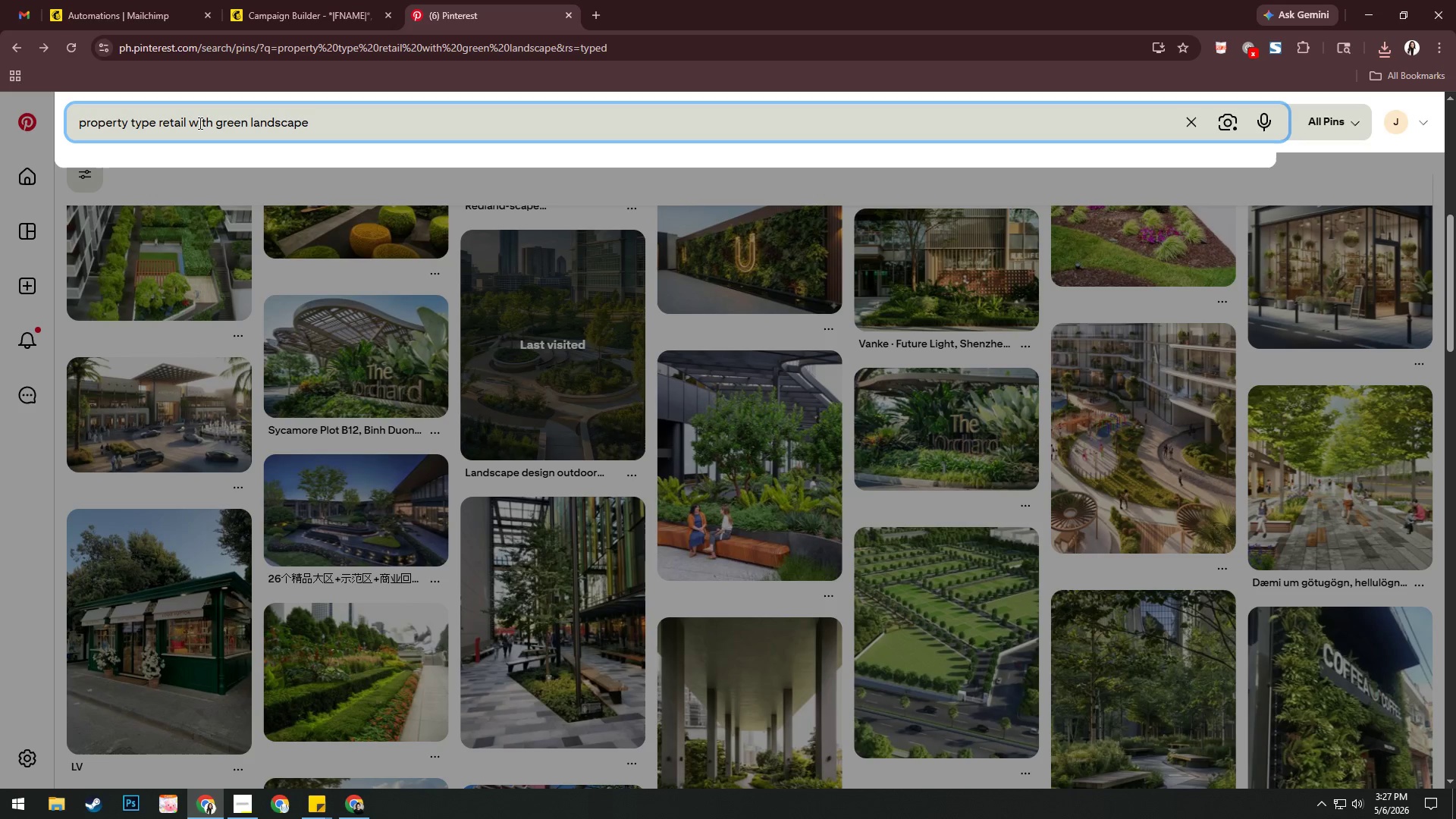 
key(ArrowRight)
 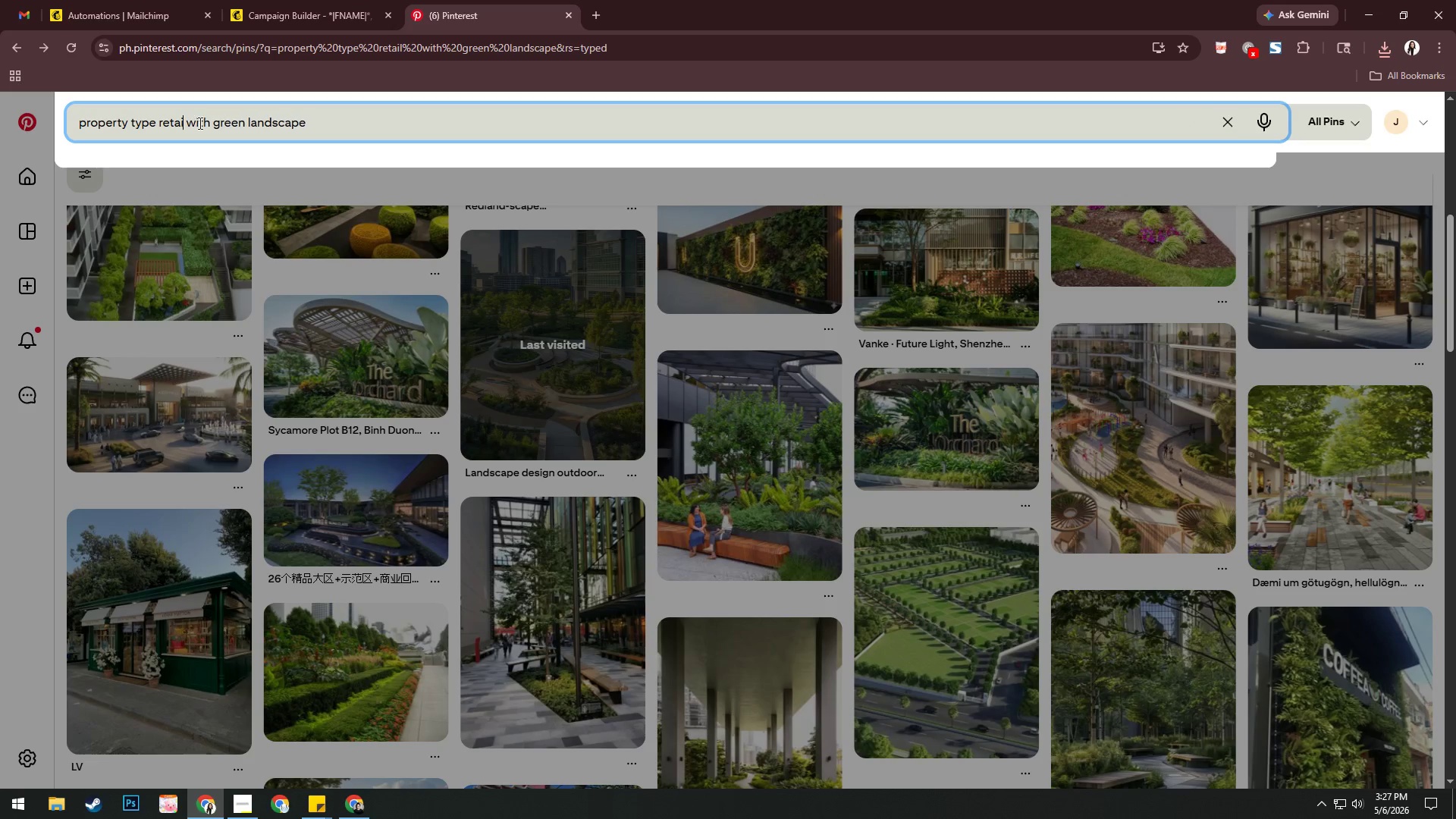 
key(Backspace)
key(Backspace)
key(Backspace)
key(Backspace)
key(Backspace)
key(Backspace)
type(office)
 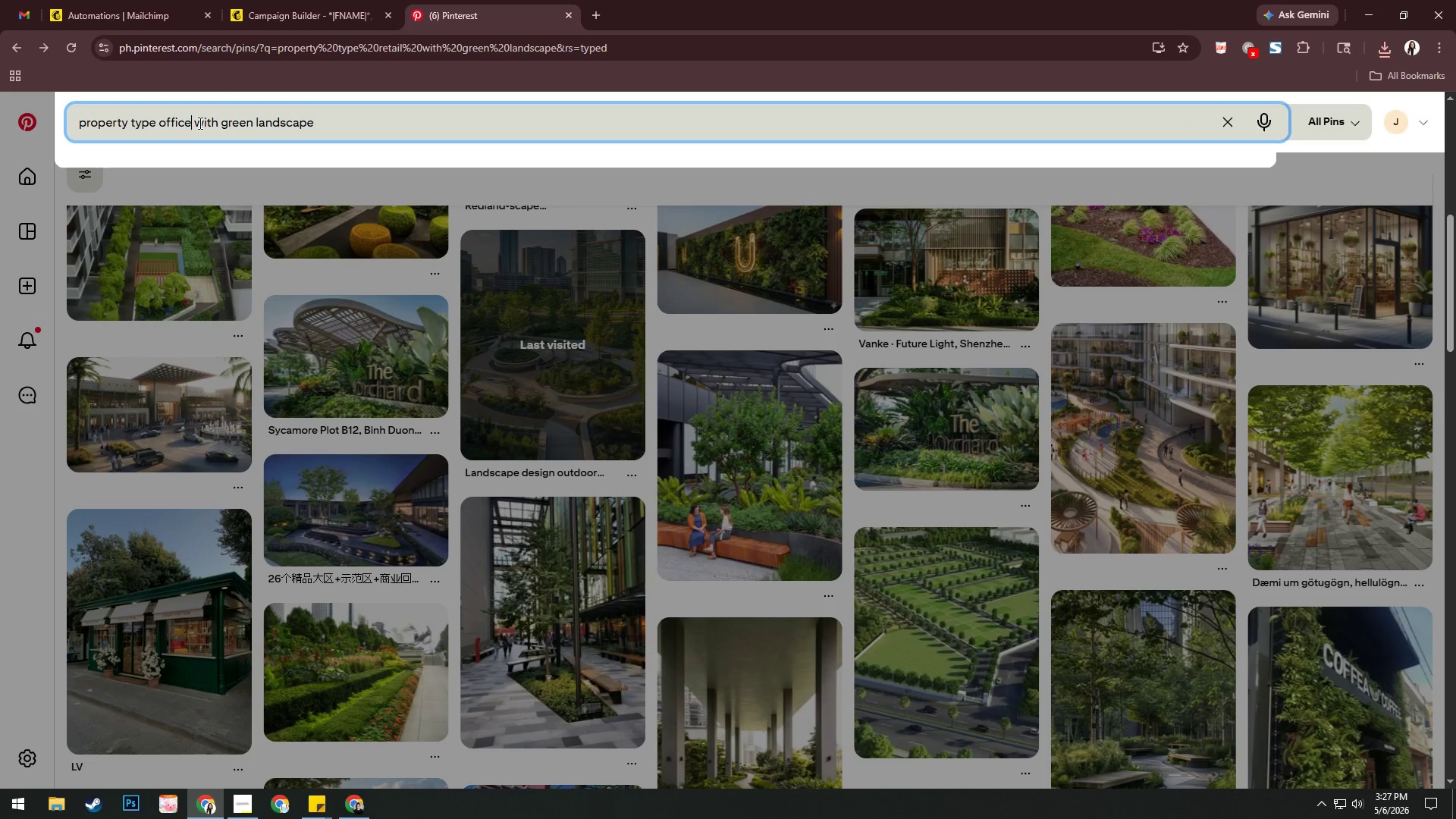 
key(Enter)
 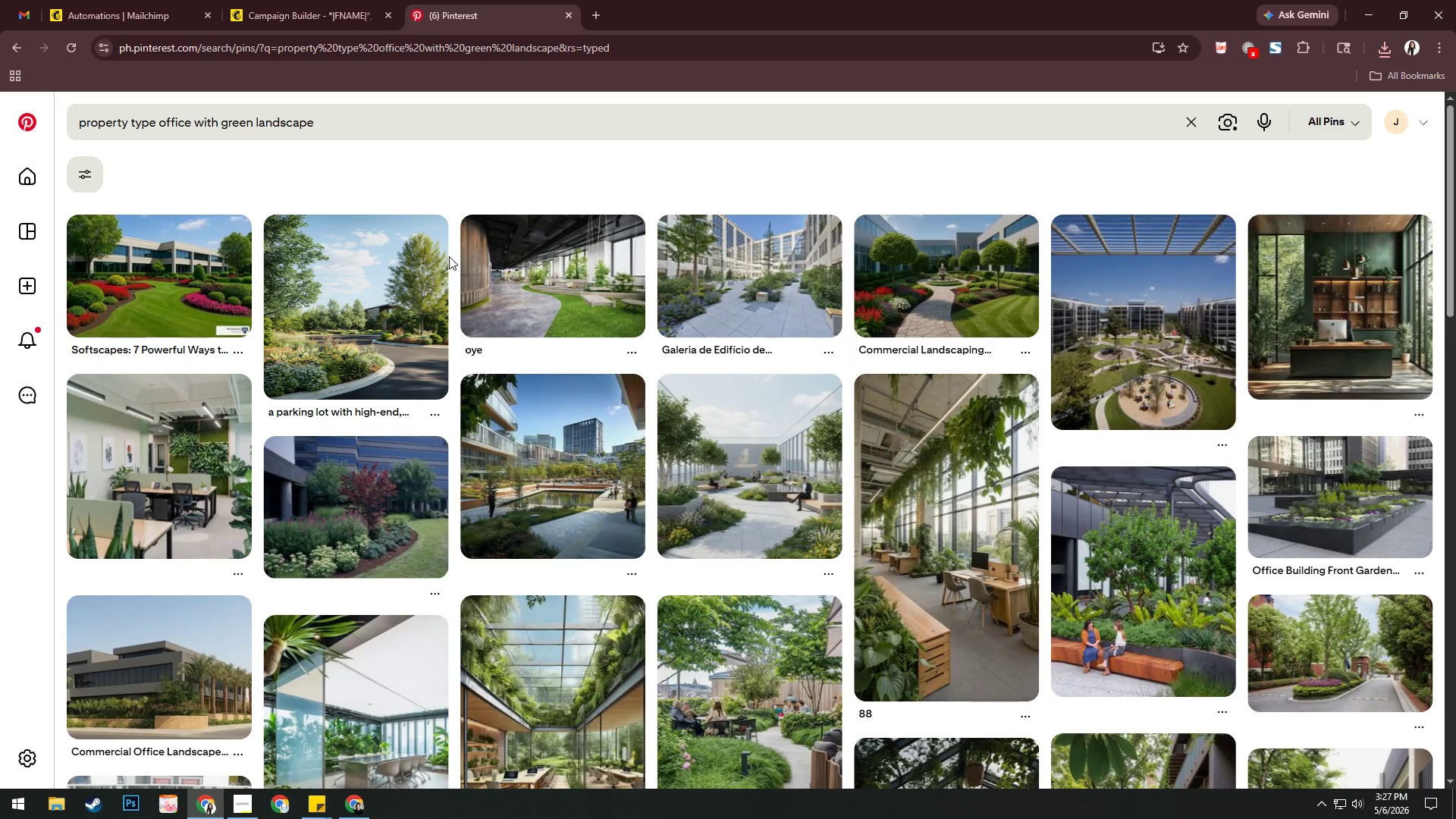 
wait(6.05)
 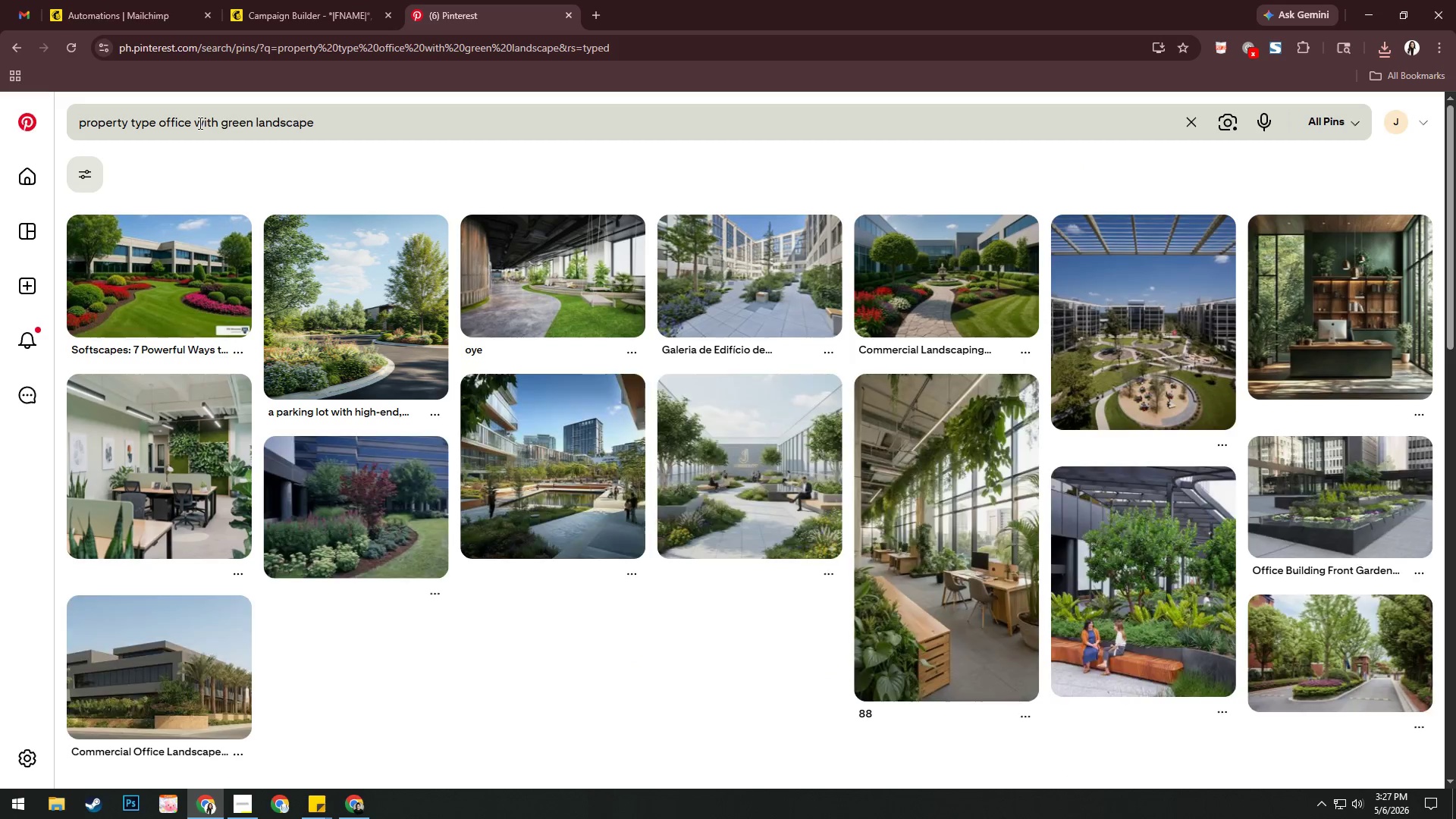 
left_click([369, 475])
 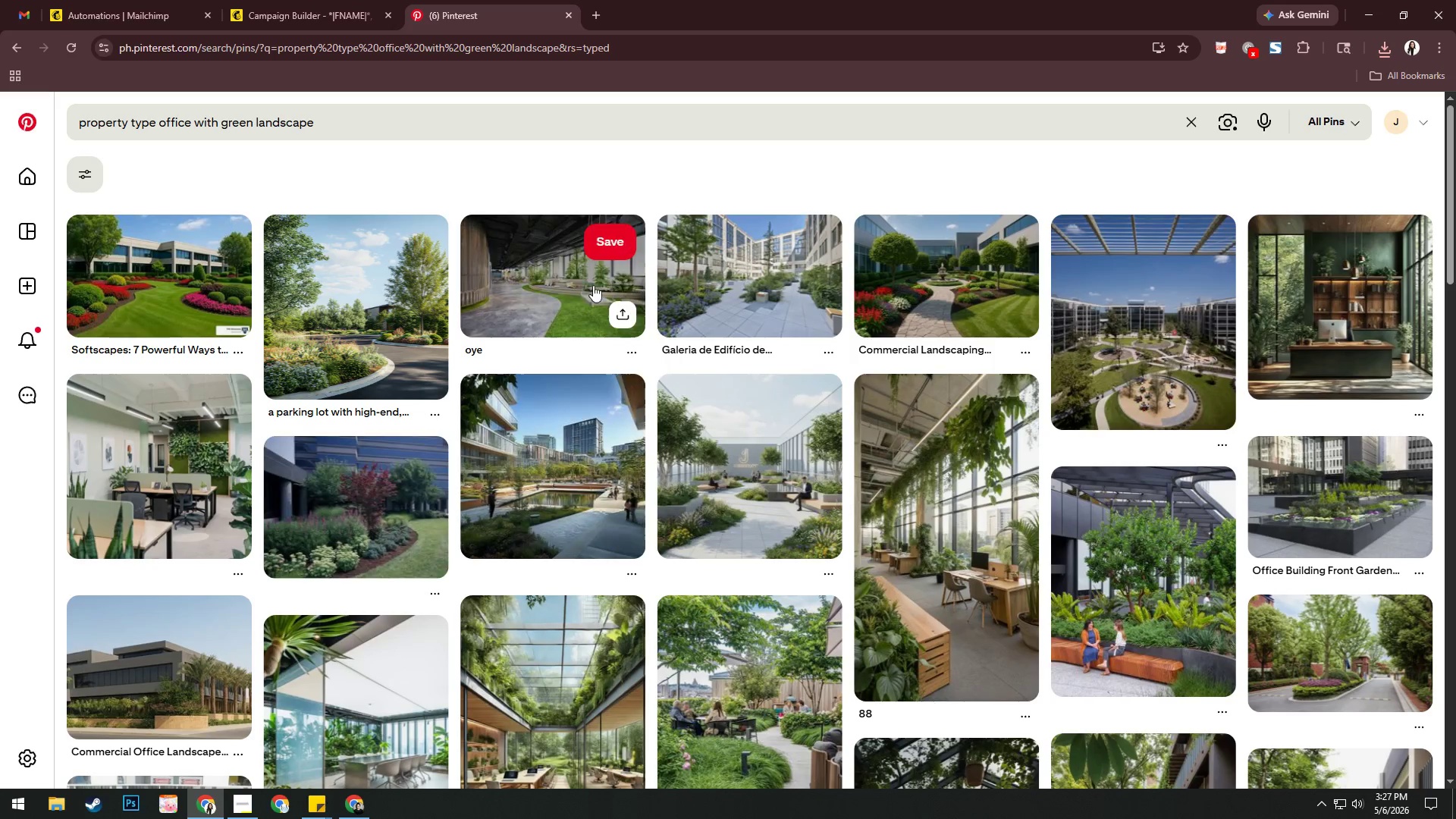 
left_click([593, 281])
 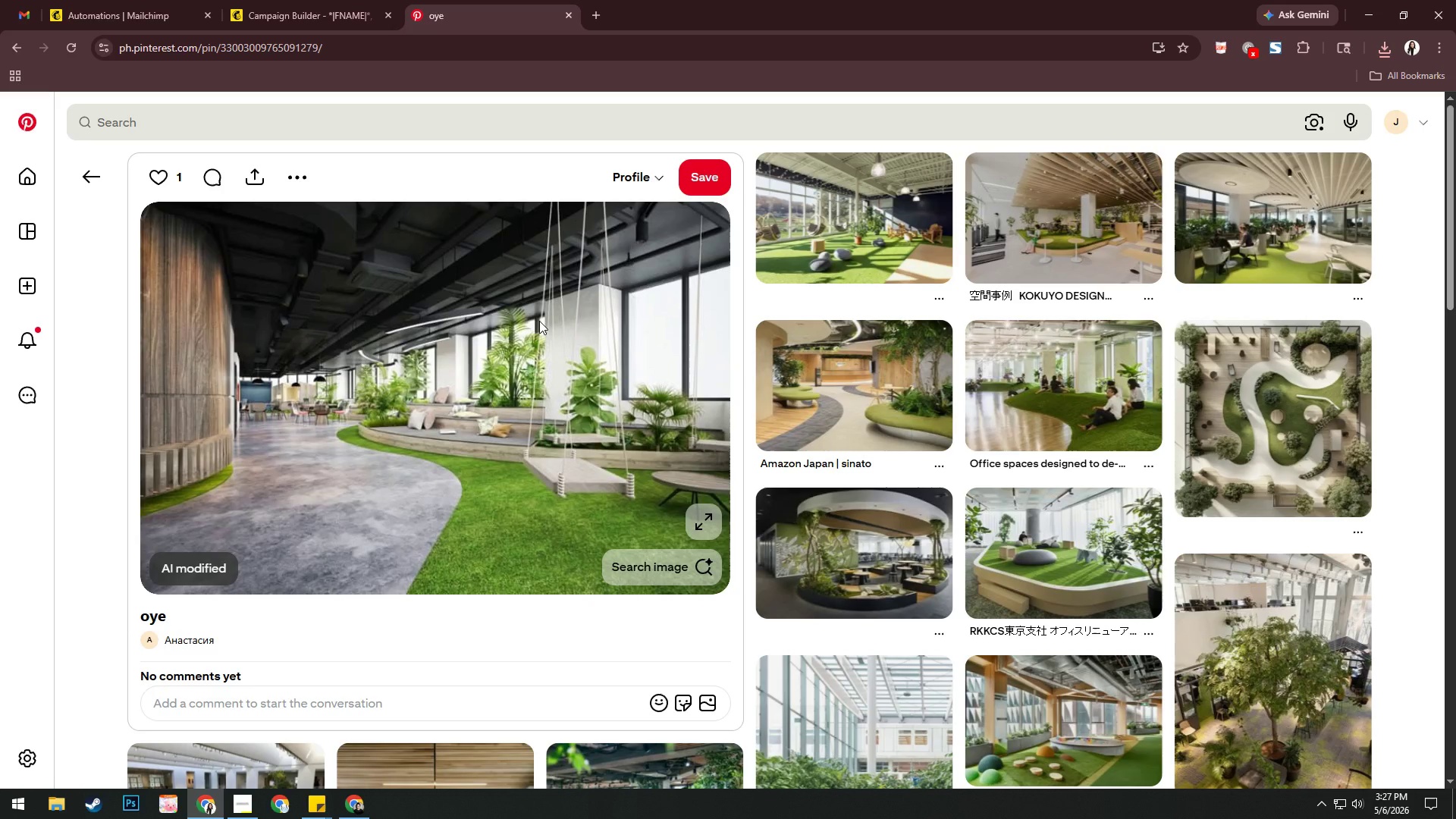 
left_click([811, 253])
 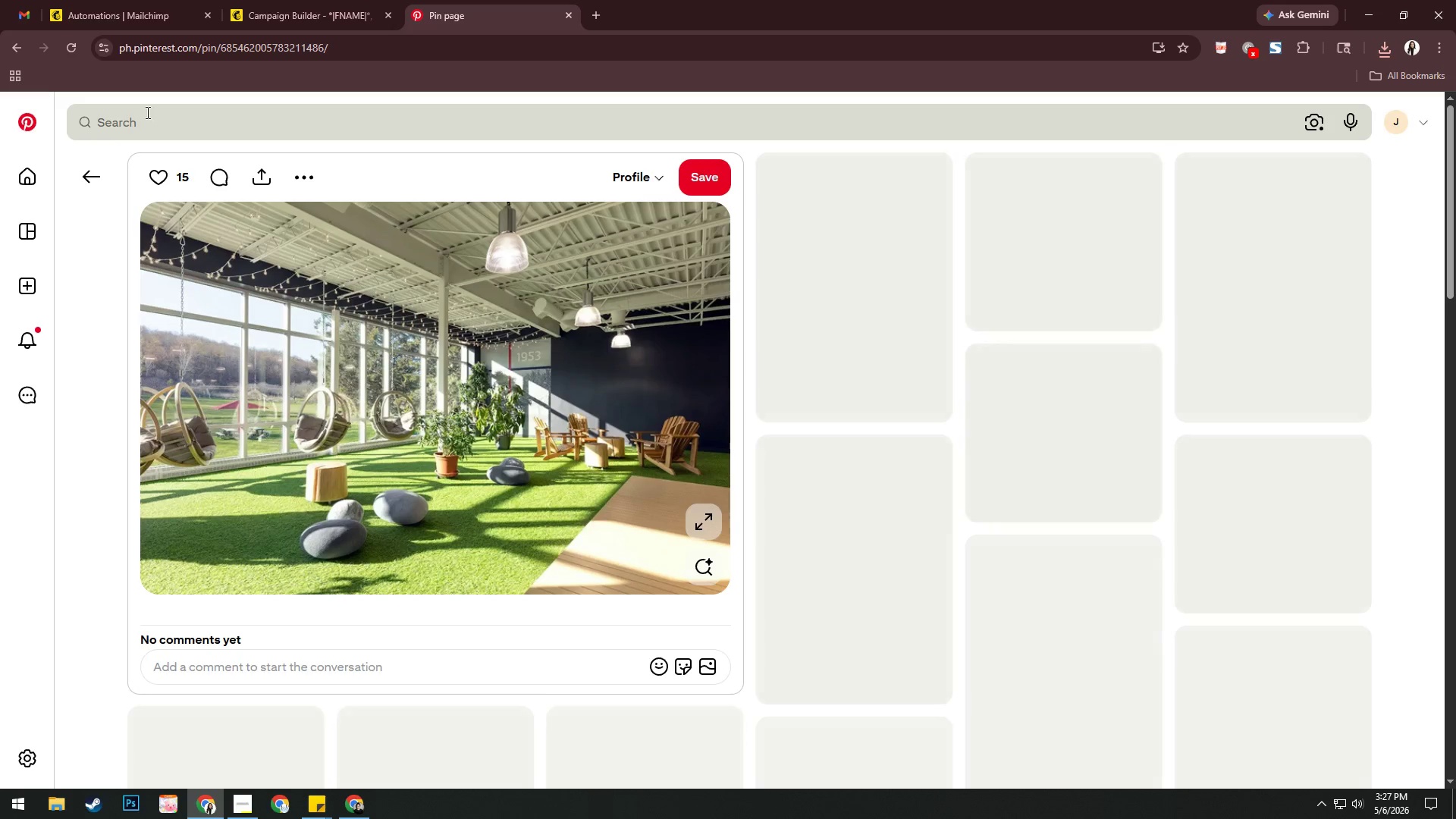 
left_click([101, 171])
 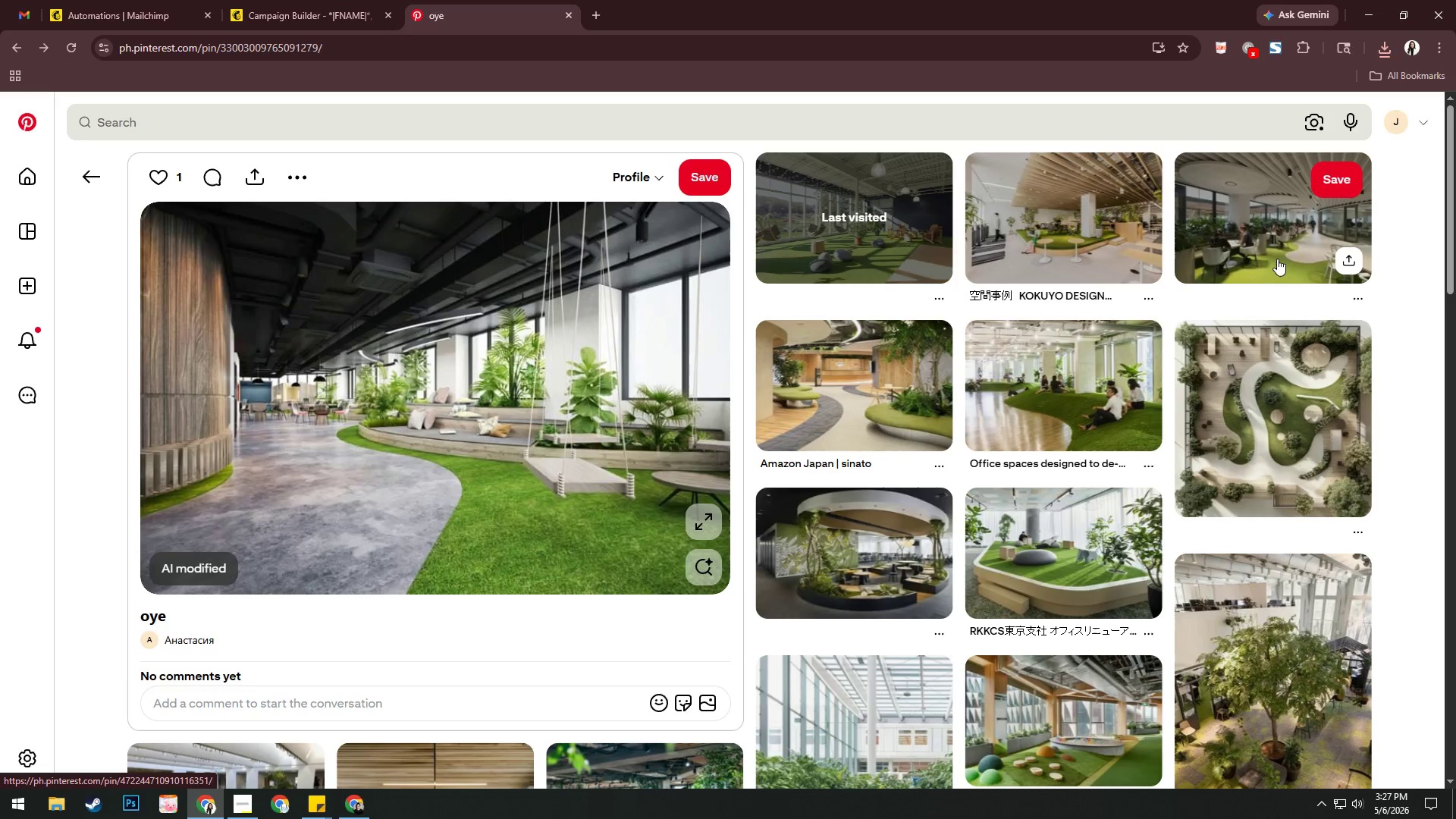 
scroll: coordinate [1211, 394], scroll_direction: down, amount: 3.0
 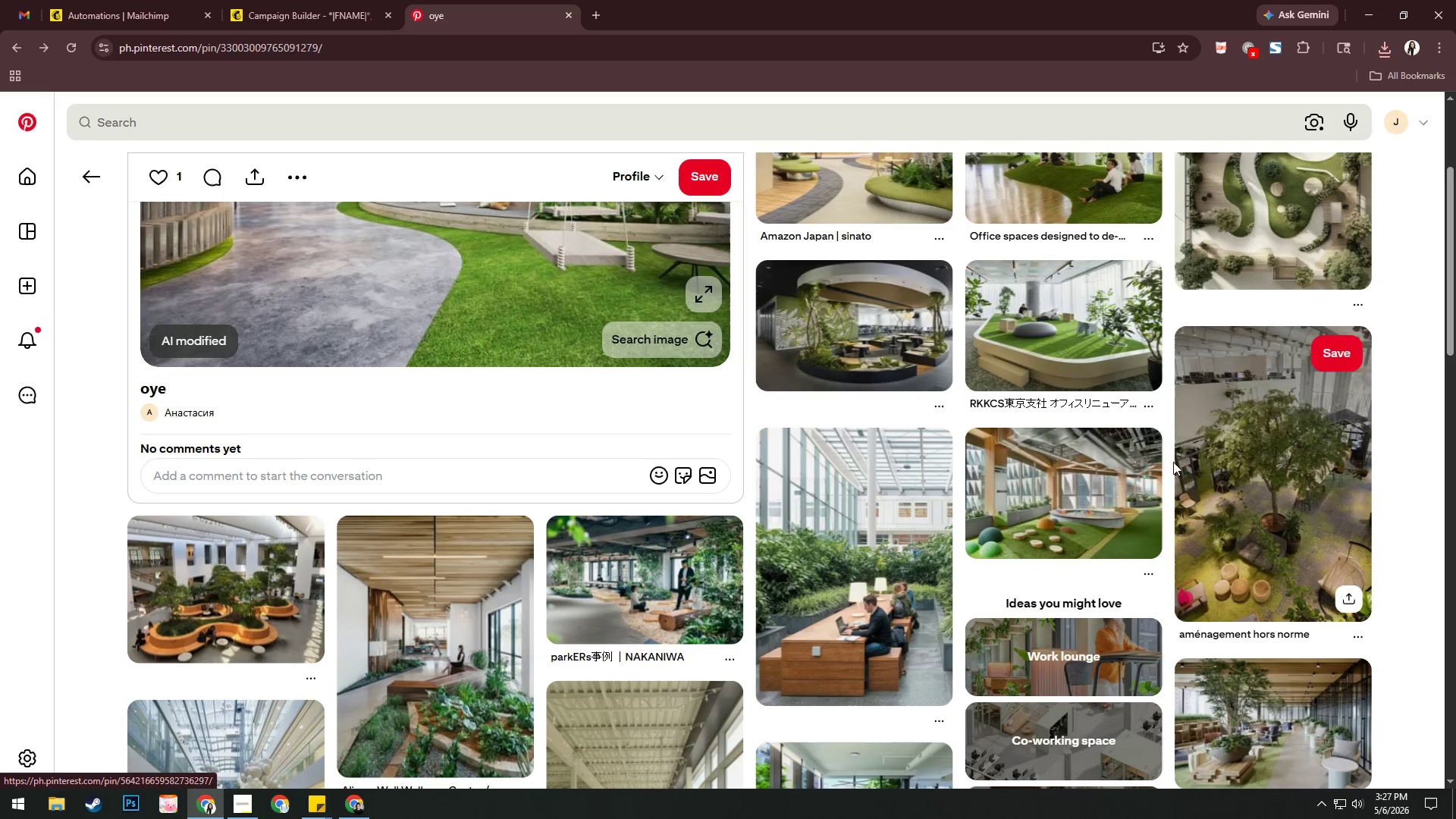 
left_click([1072, 490])
 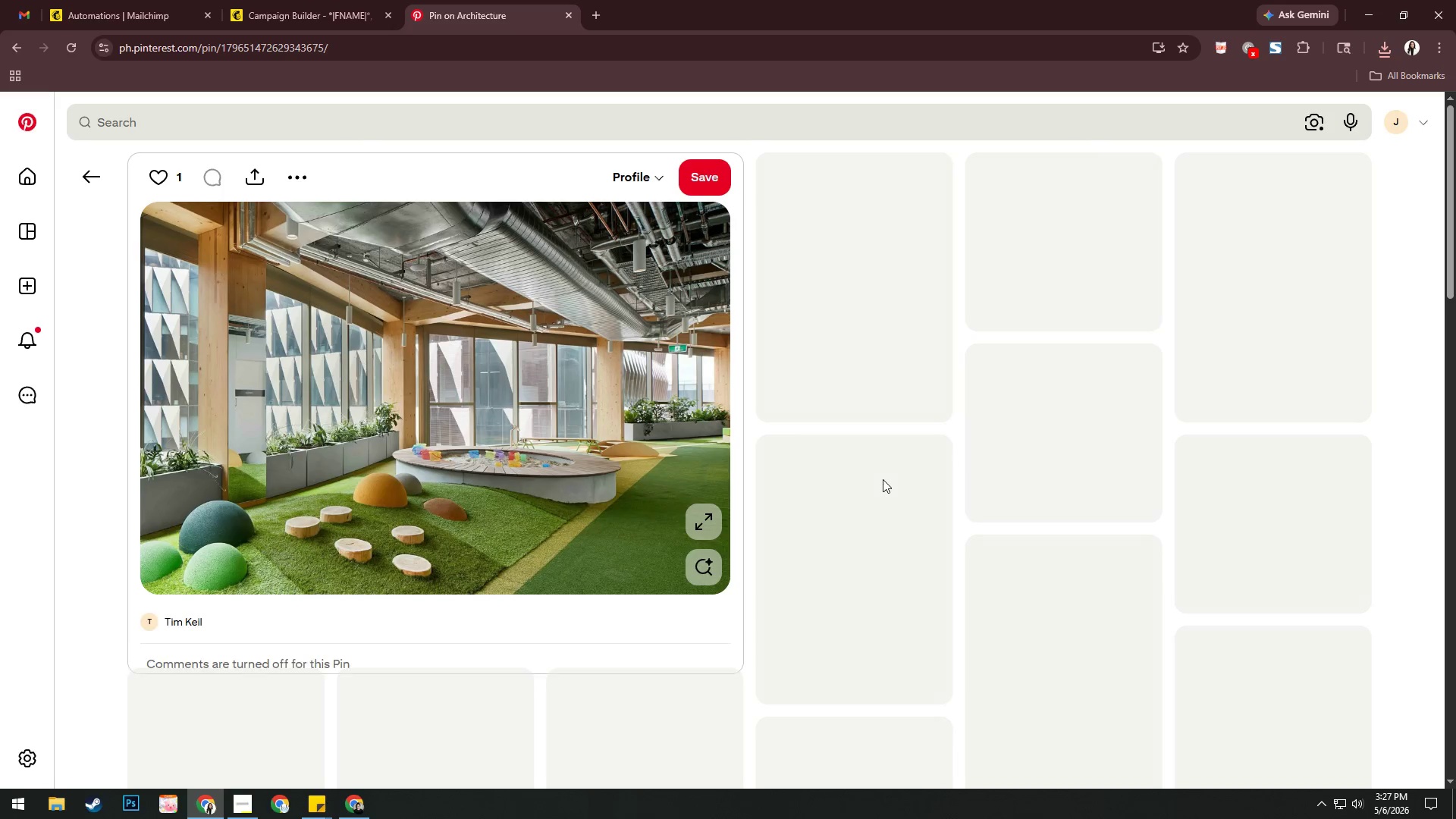 
right_click([397, 381])
 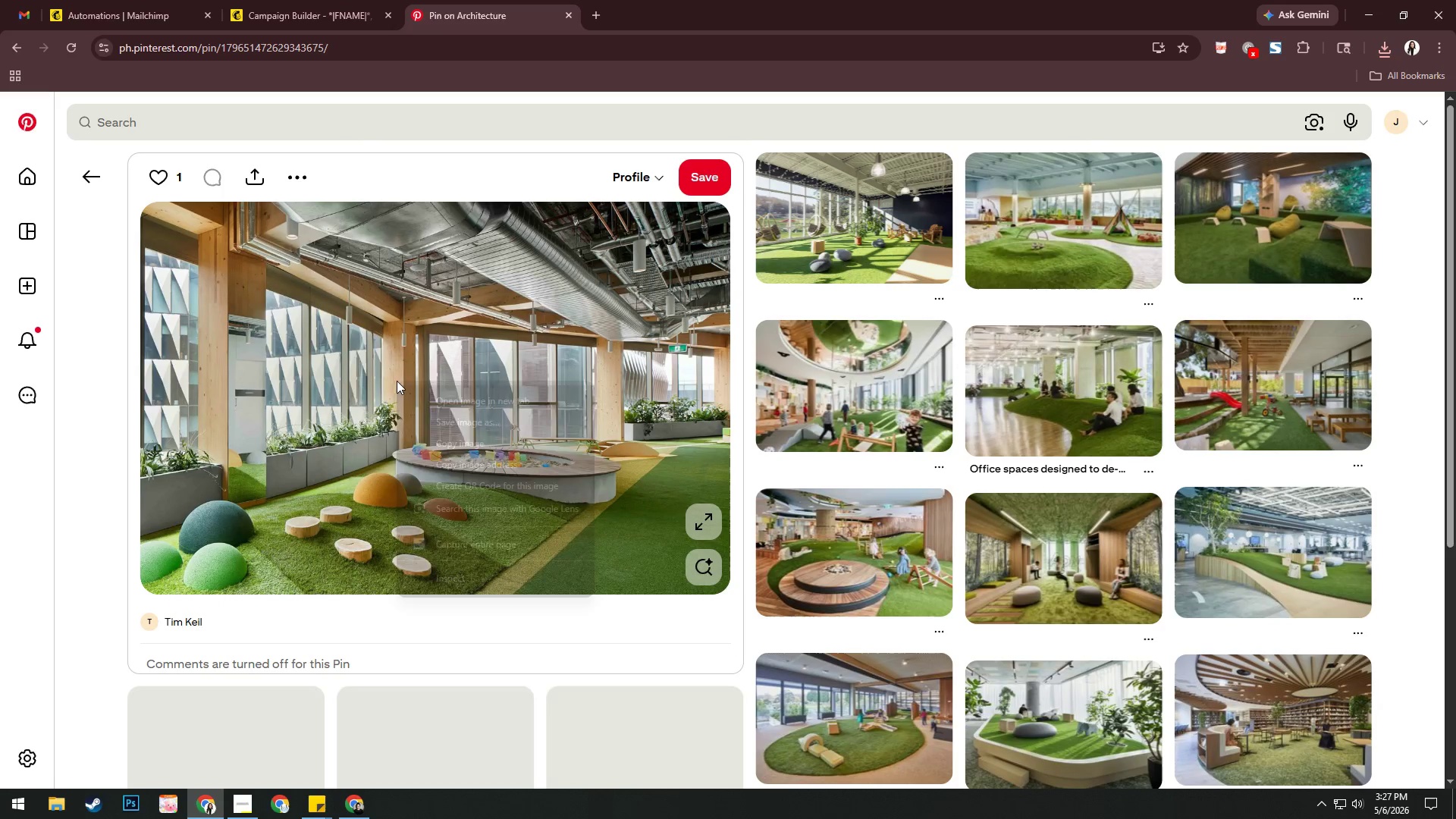 
mouse_move([429, 377])
 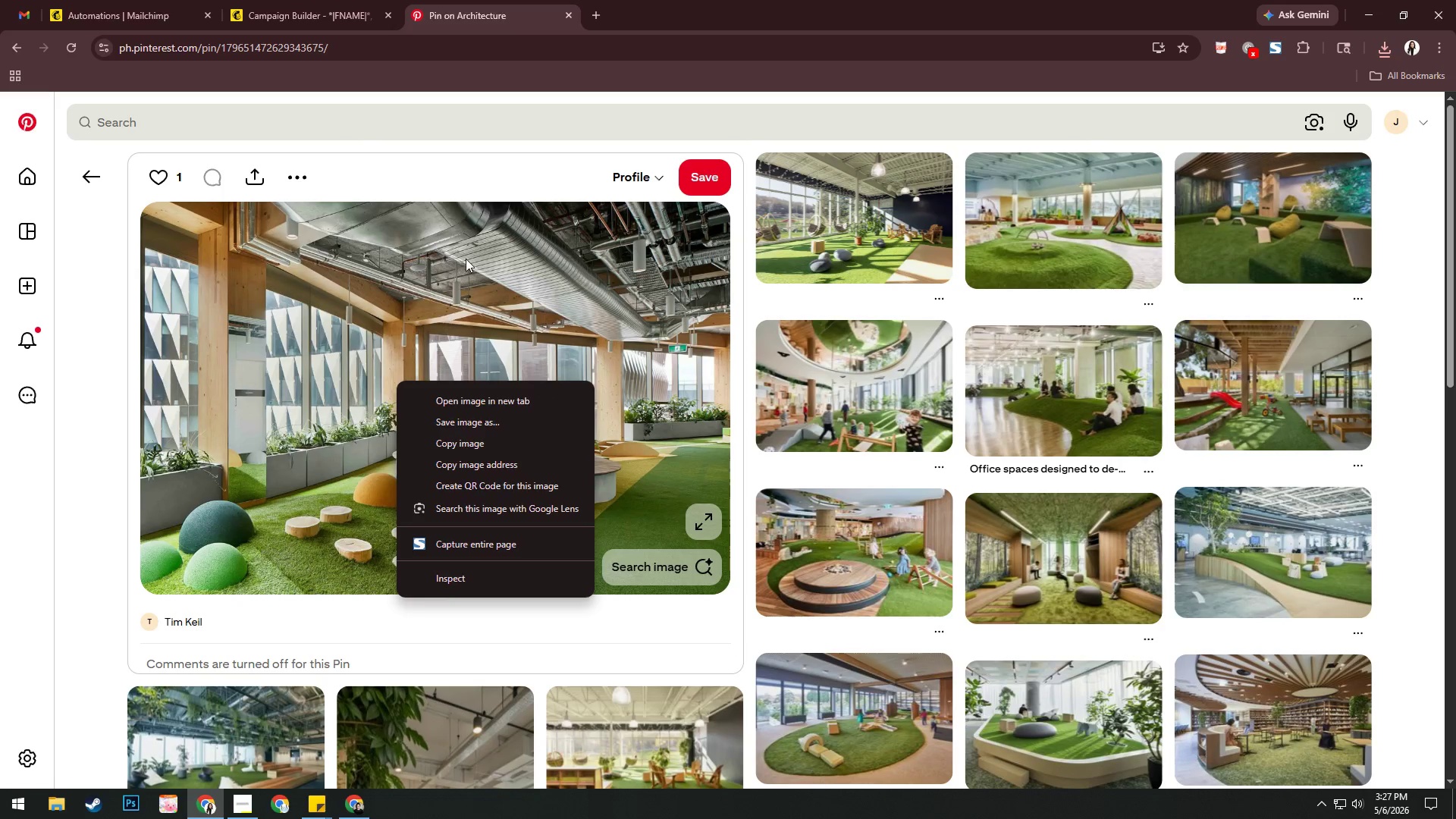 
left_click([466, 259])
 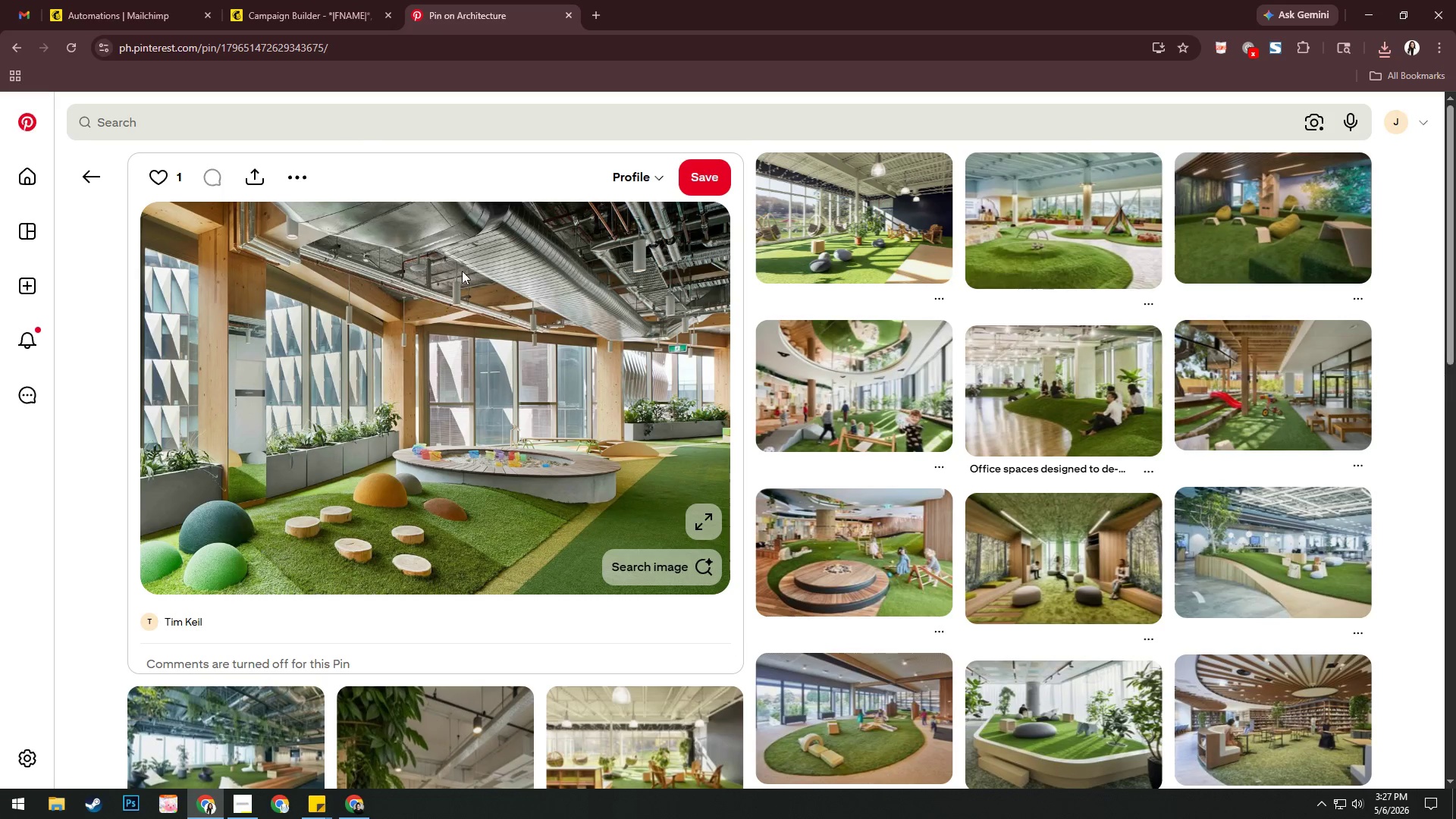 
right_click([460, 275])
 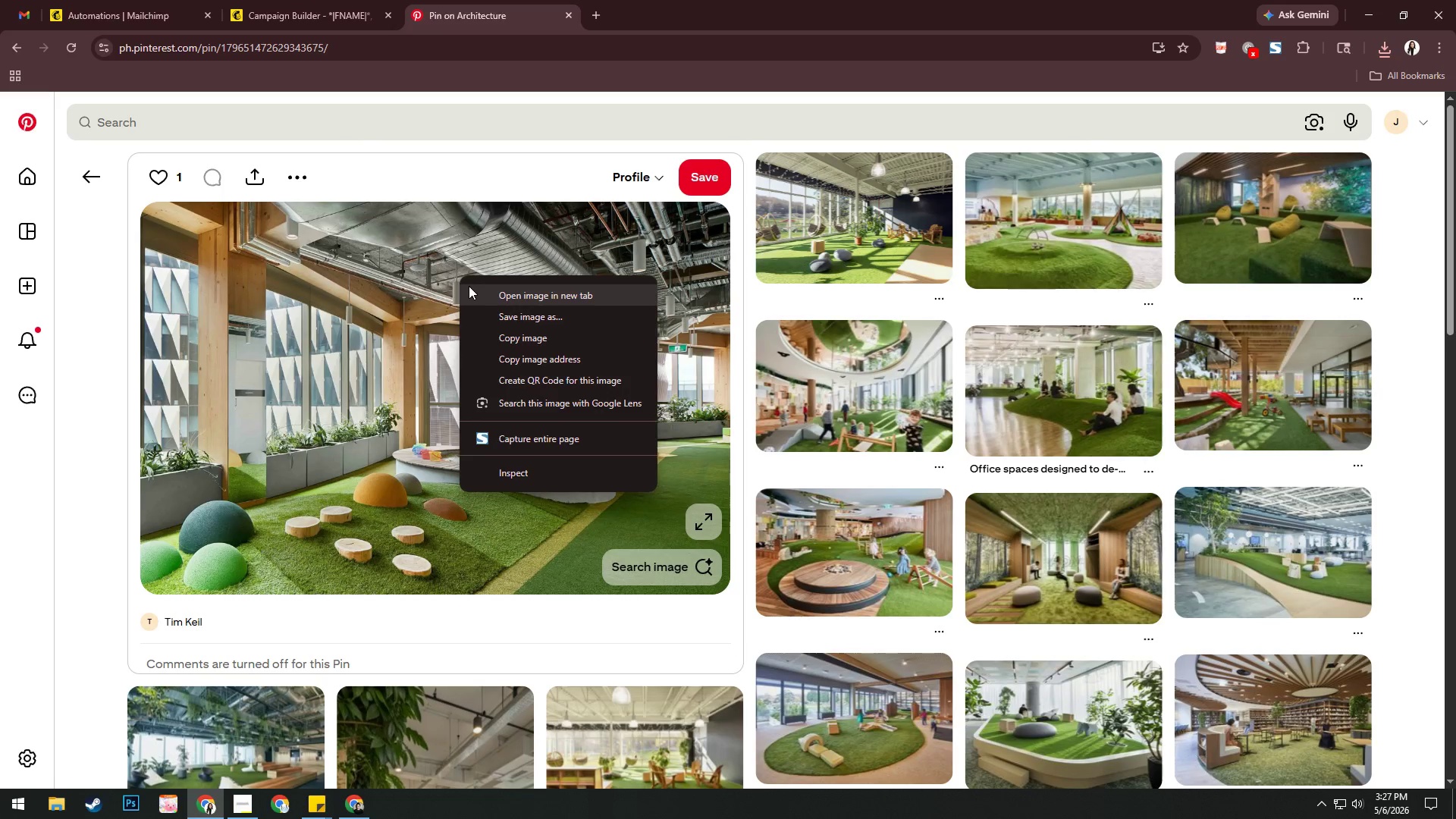 
left_click([469, 286])
 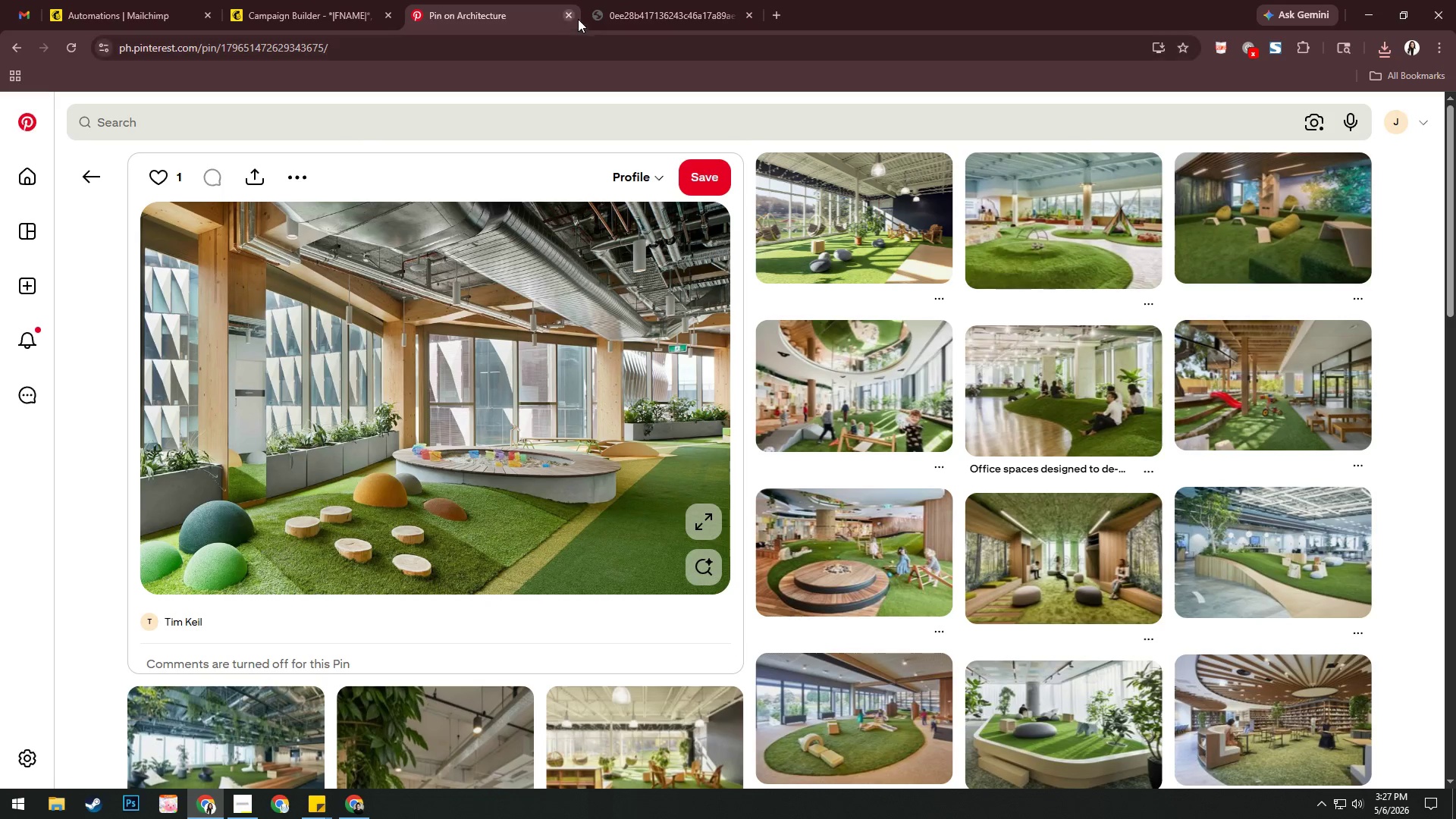 
left_click([623, 6])
 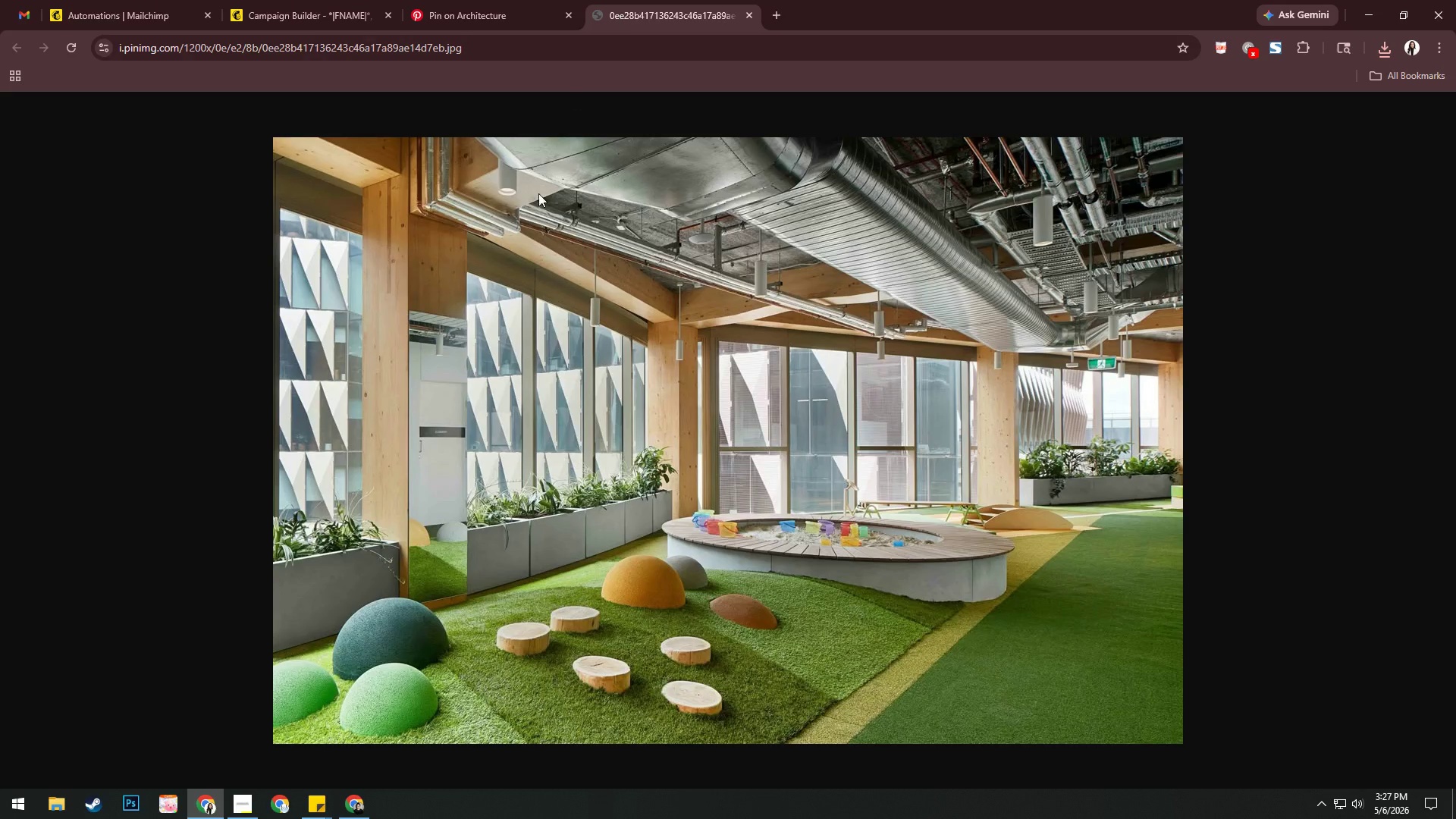 
right_click([519, 249])
 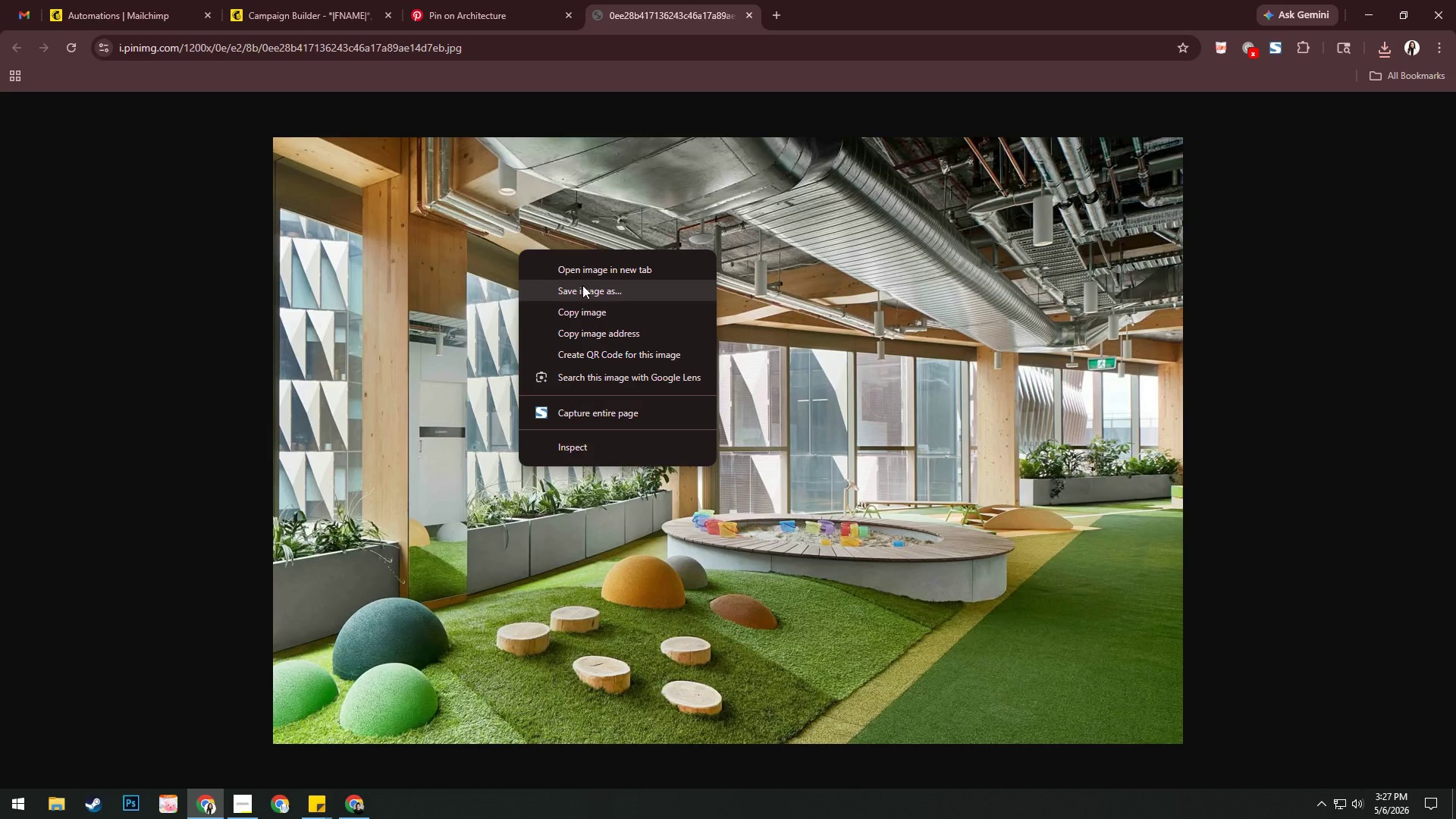 
left_click([583, 290])
 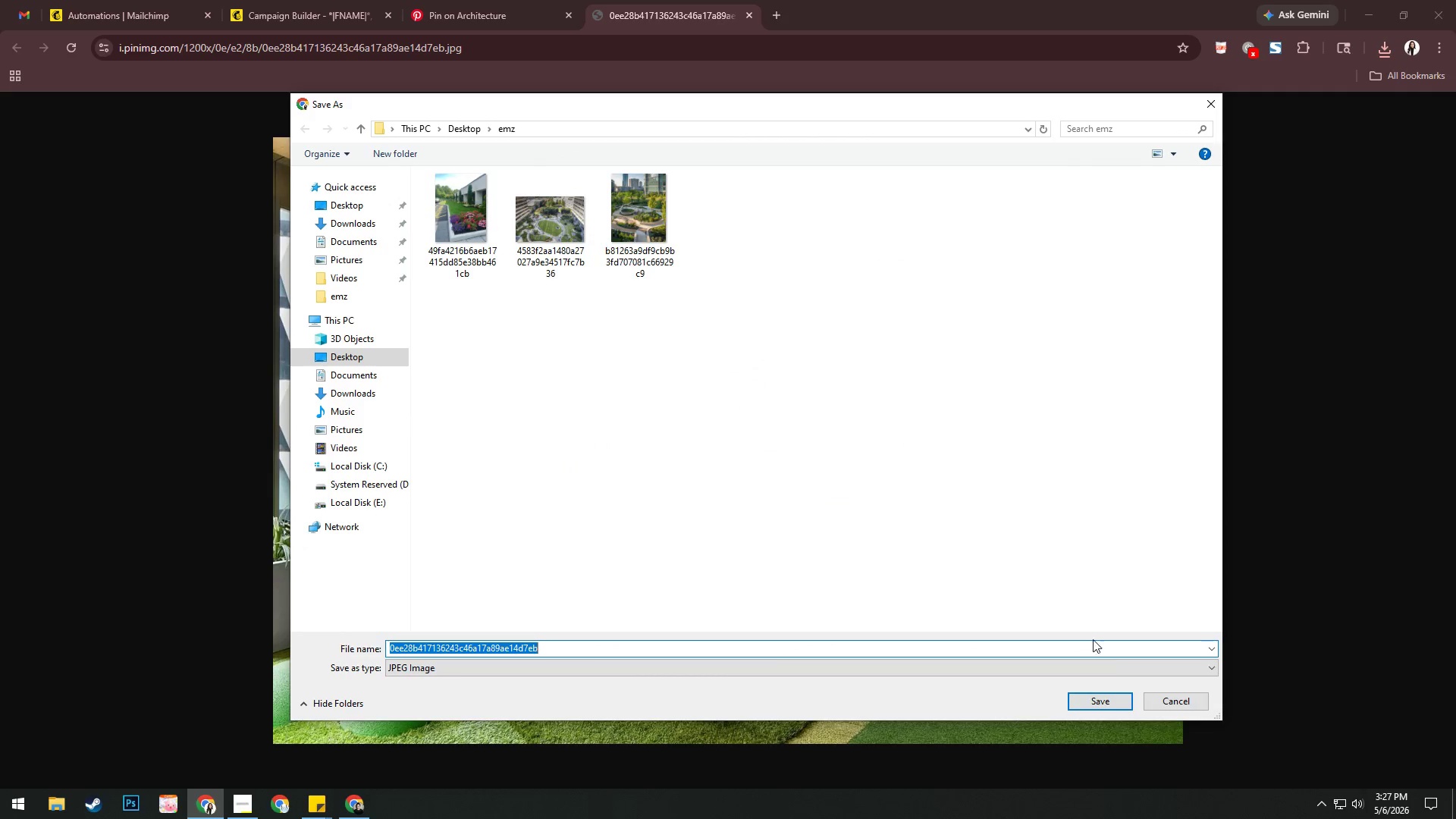 
left_click([1101, 696])
 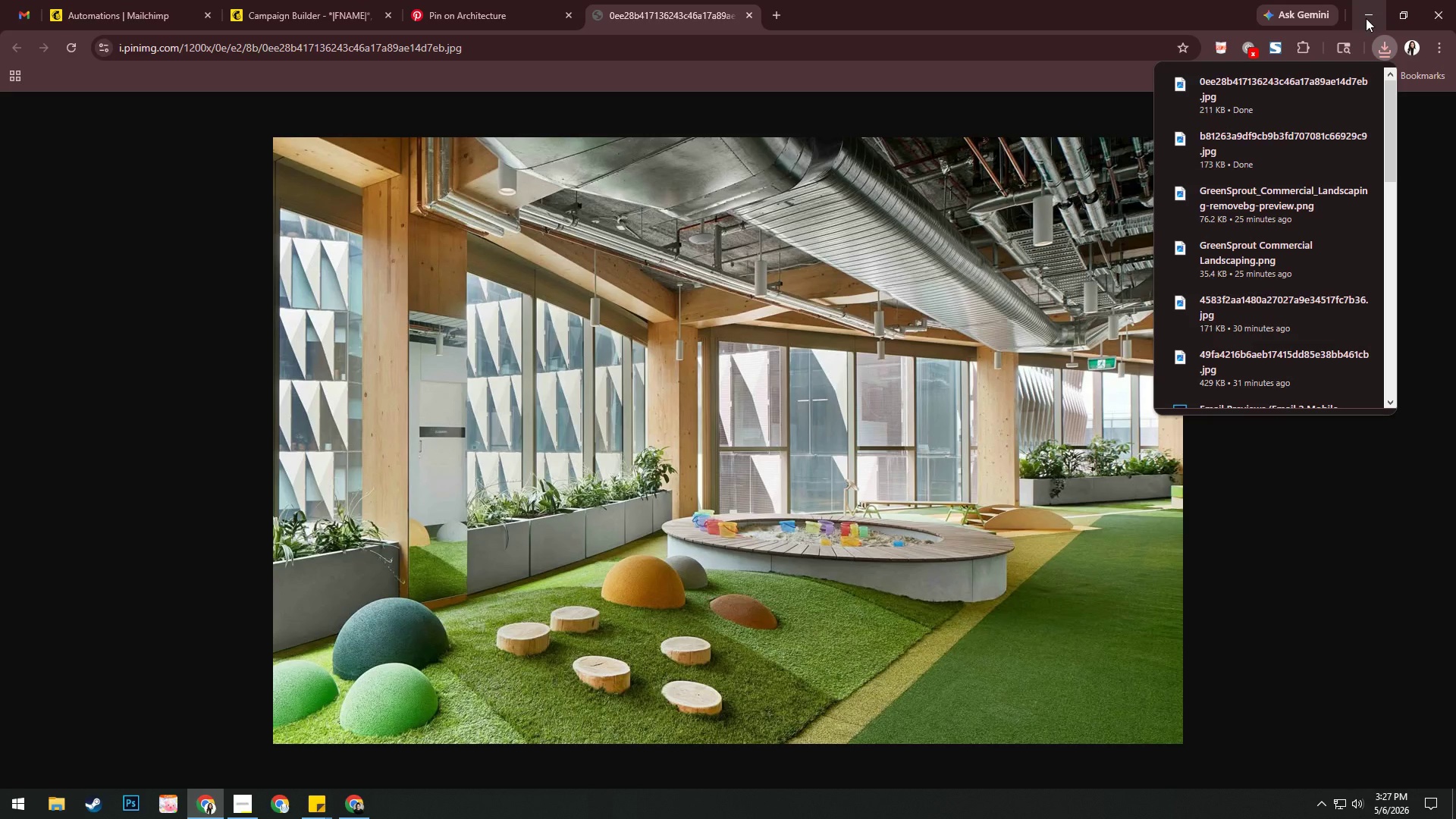 
left_click([1366, 18])